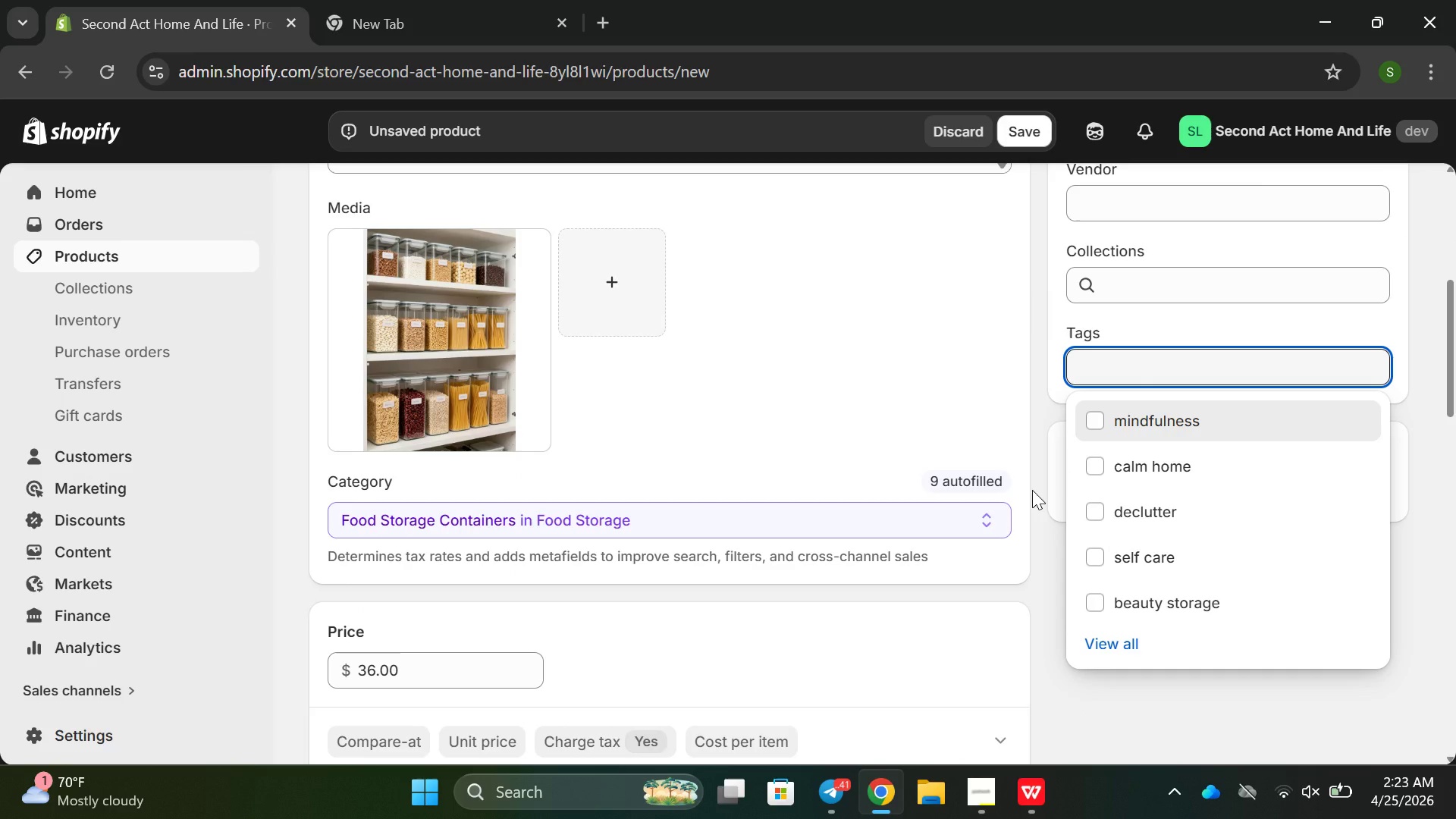 
type(kitchen organizations, pantry, declutter, space and creating balaced )
key(Backspace)
key(Backspace)
key(Backspace)
key(Backspace)
key(Backspace)
key(Backspace)
key(Backspace)
key(Backspace)
key(Backspace)
key(Backspace)
key(Backspace)
key(Backspace)
key(Backspace)
key(Backspace)
key(Backspace)
type(home esentials, minimalist)
 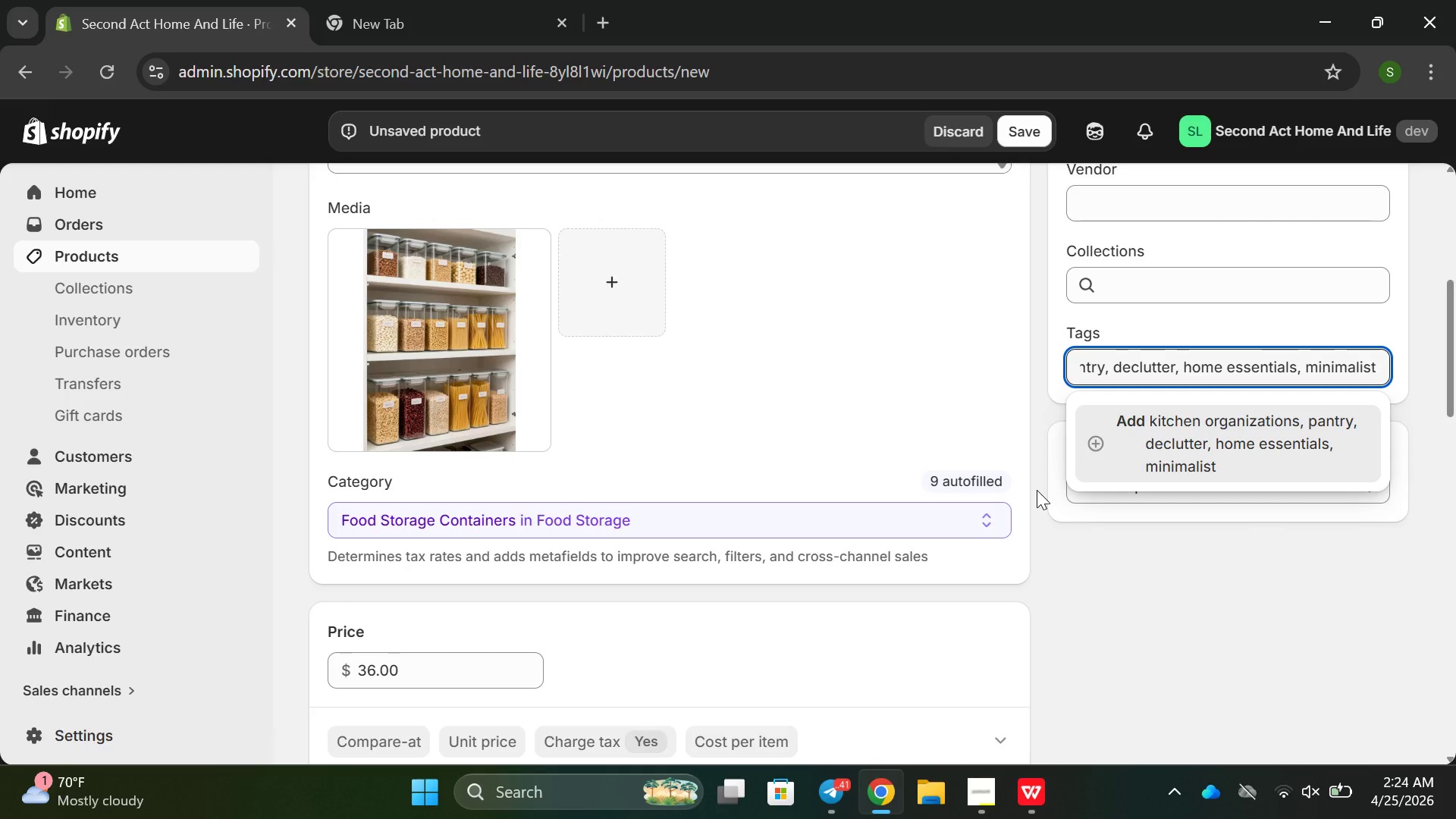 
key(Enter)
 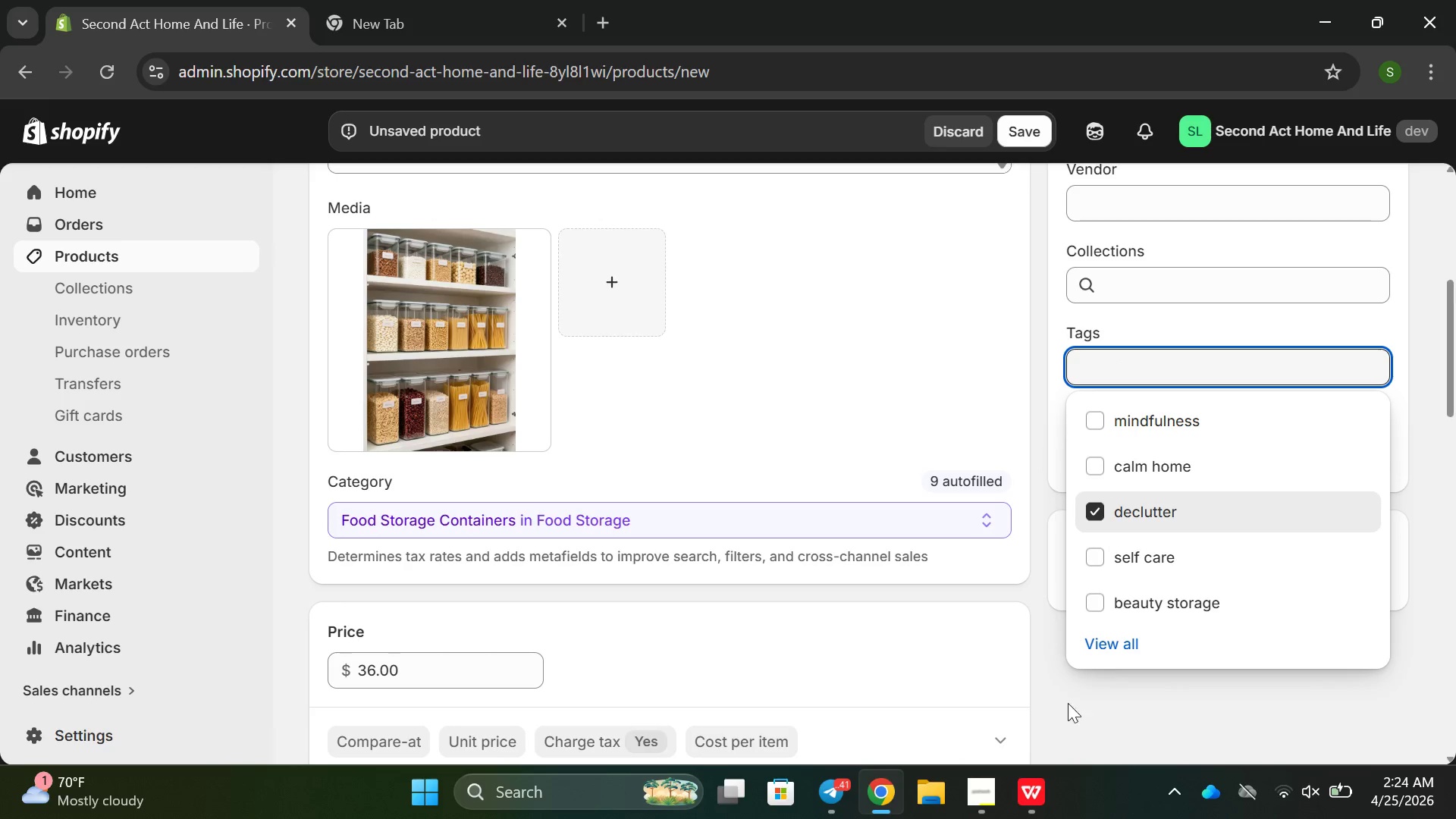 
left_click([1062, 732])
 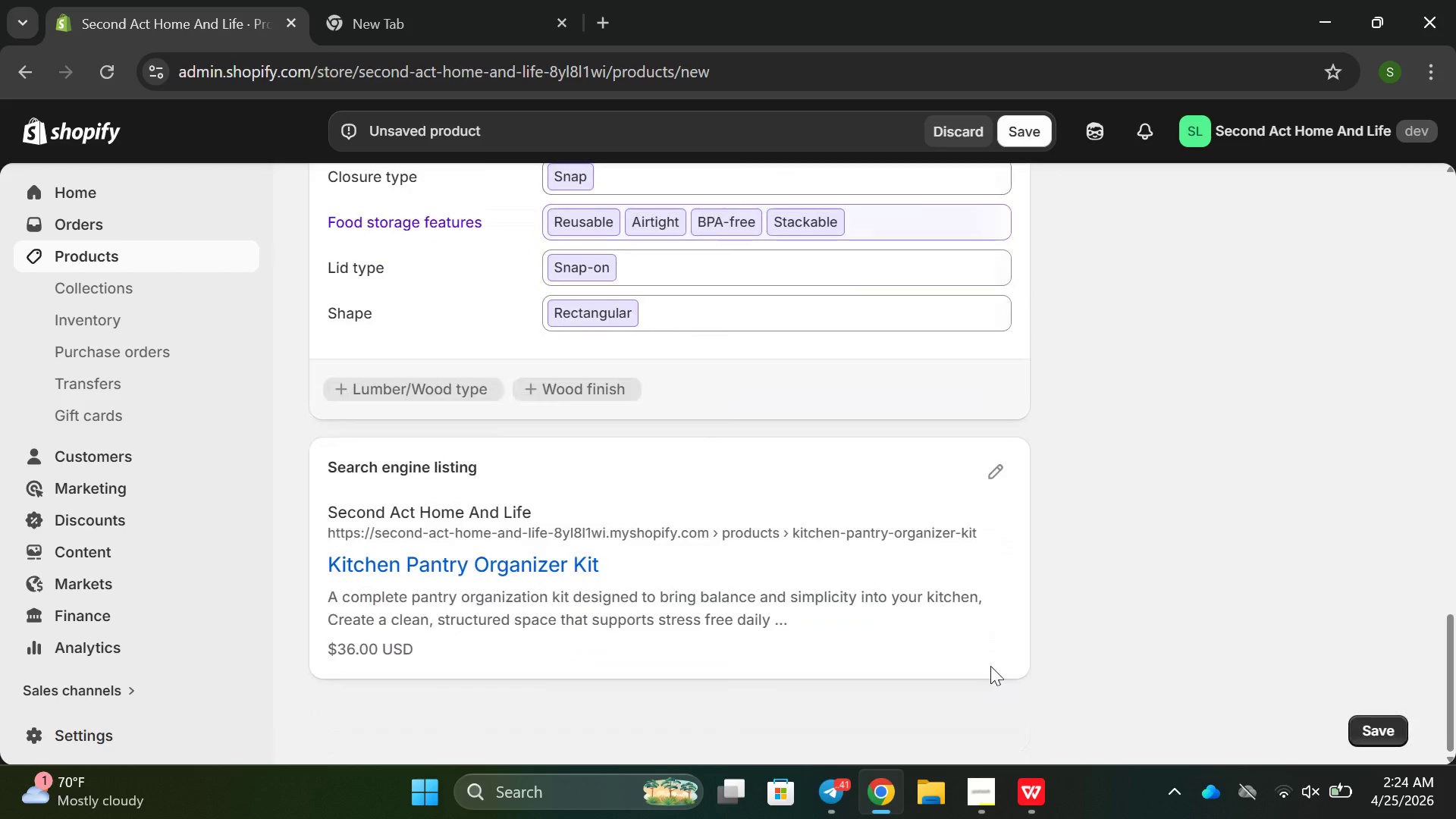 
left_click([994, 466])
 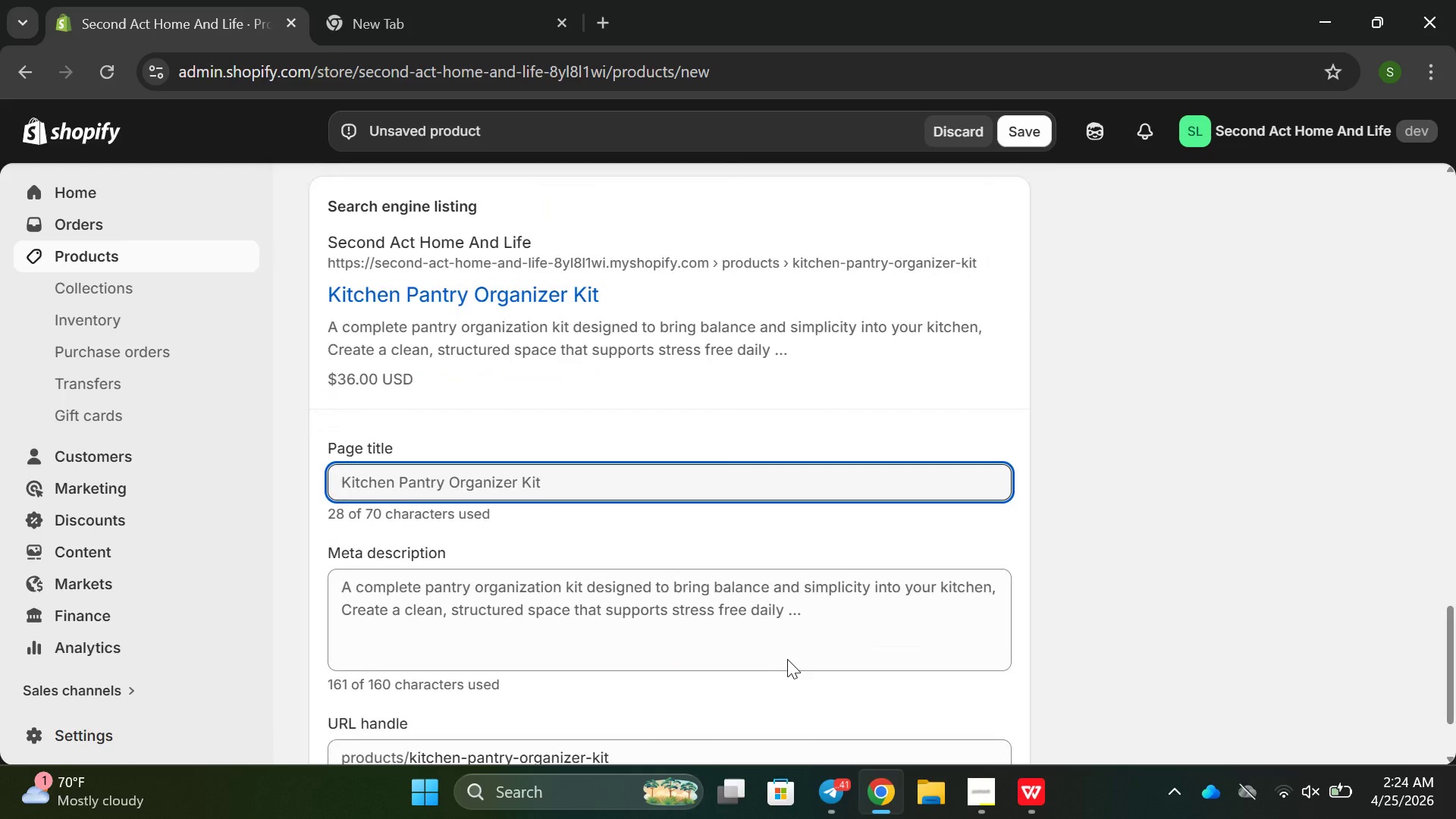 
left_click([712, 591])
 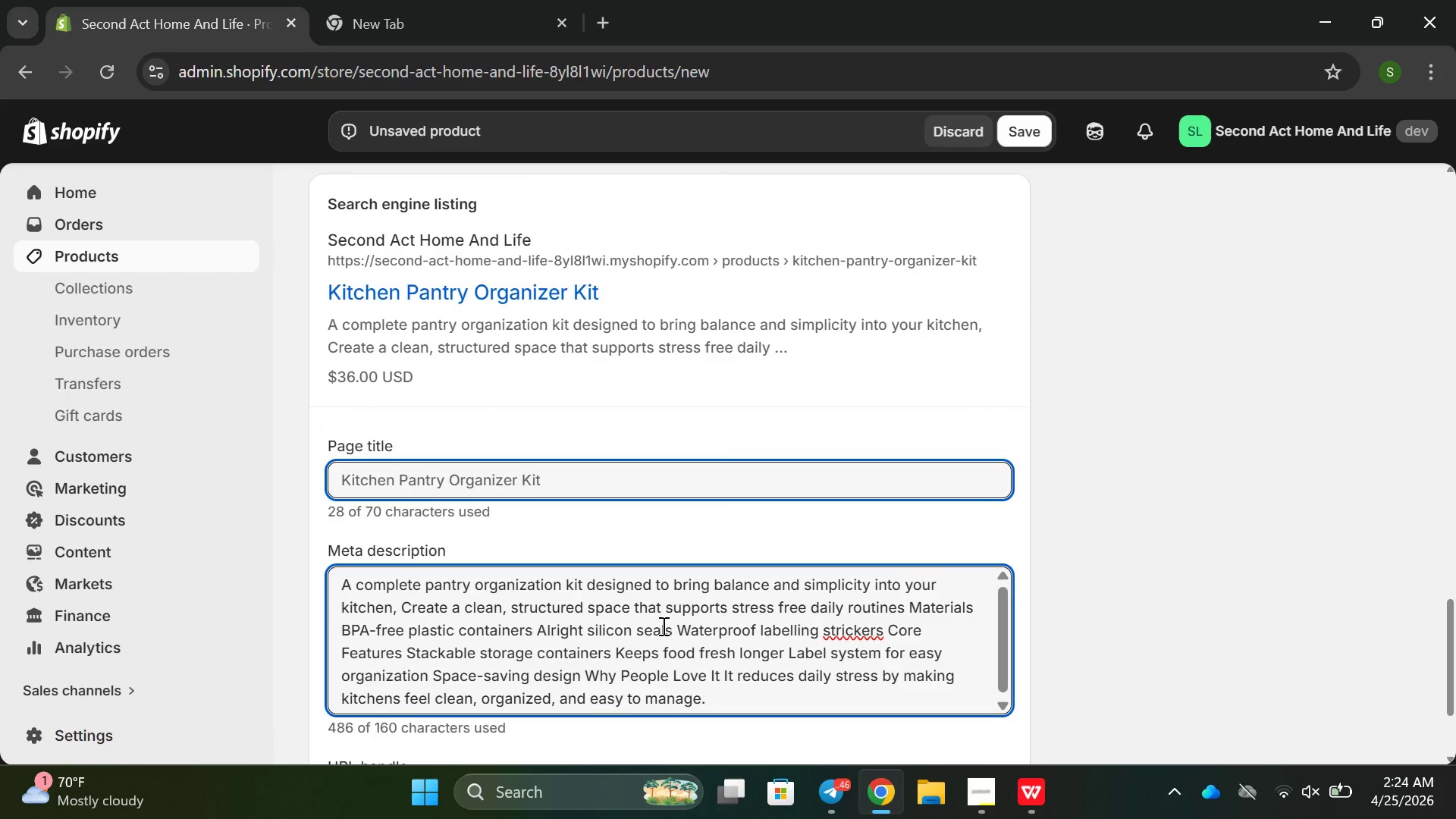 
double_click([662, 626])
 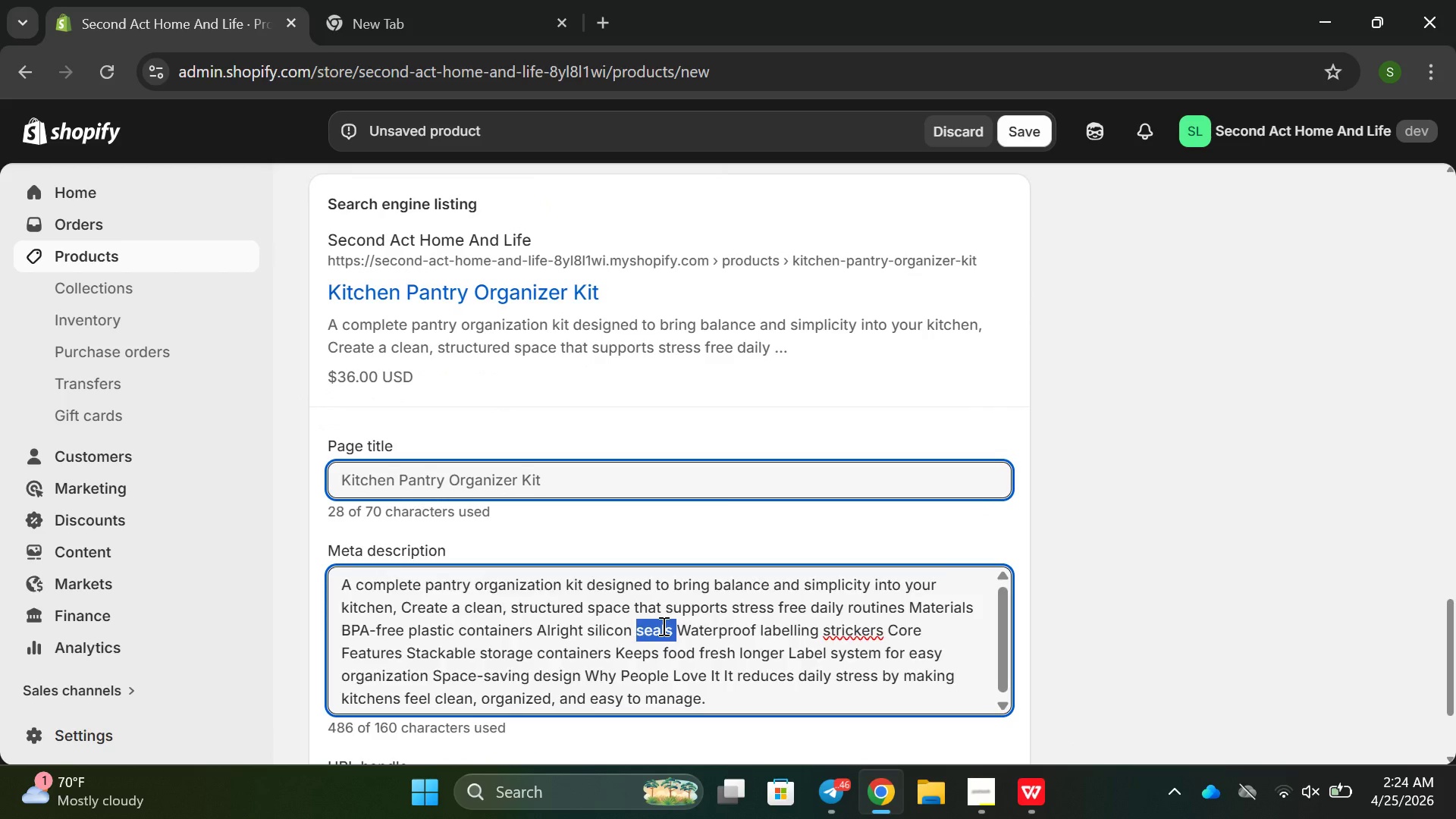 
triple_click([662, 626])
 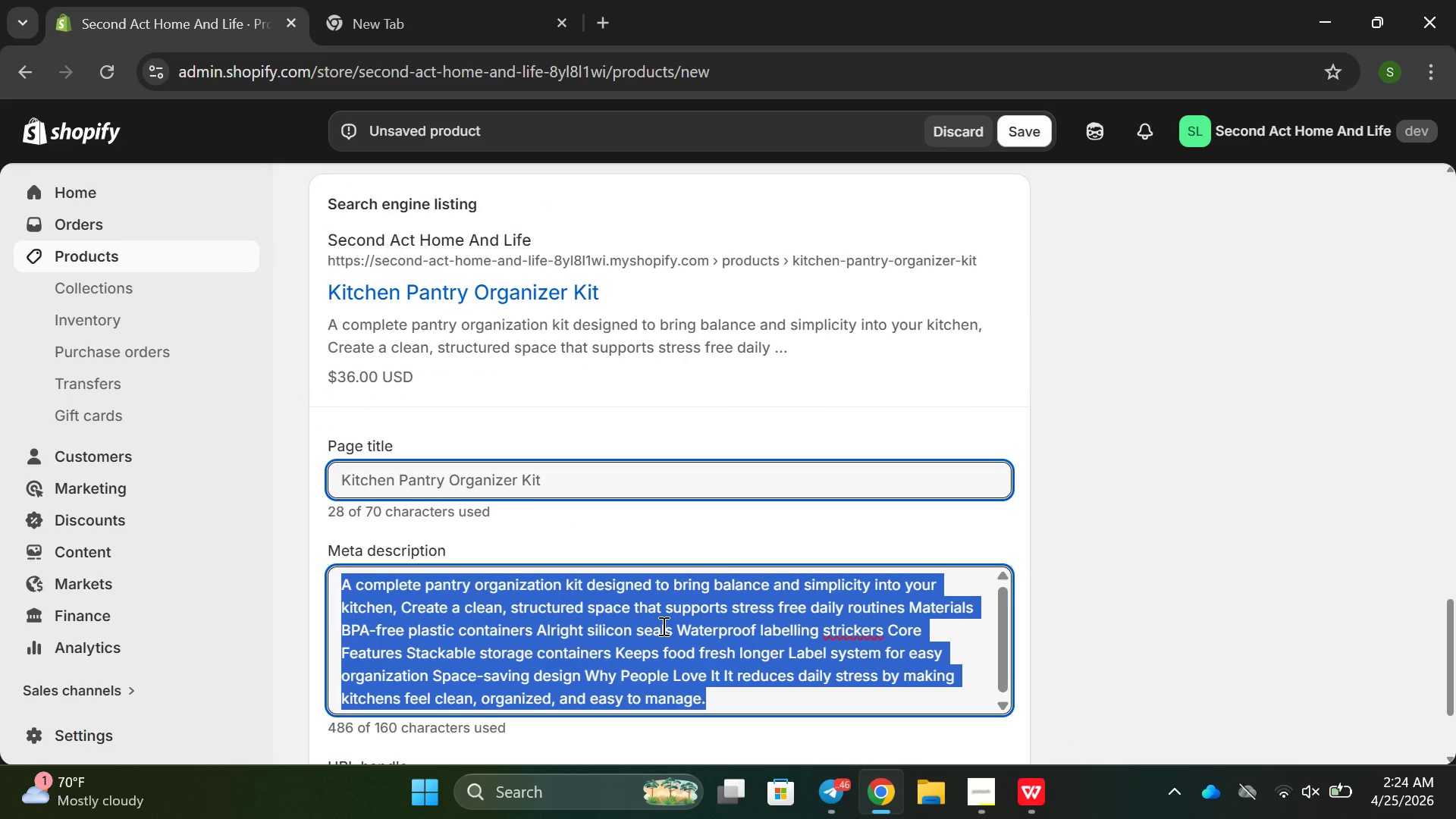 
key(Backspace)
type(Kitchen pantry organiz)
 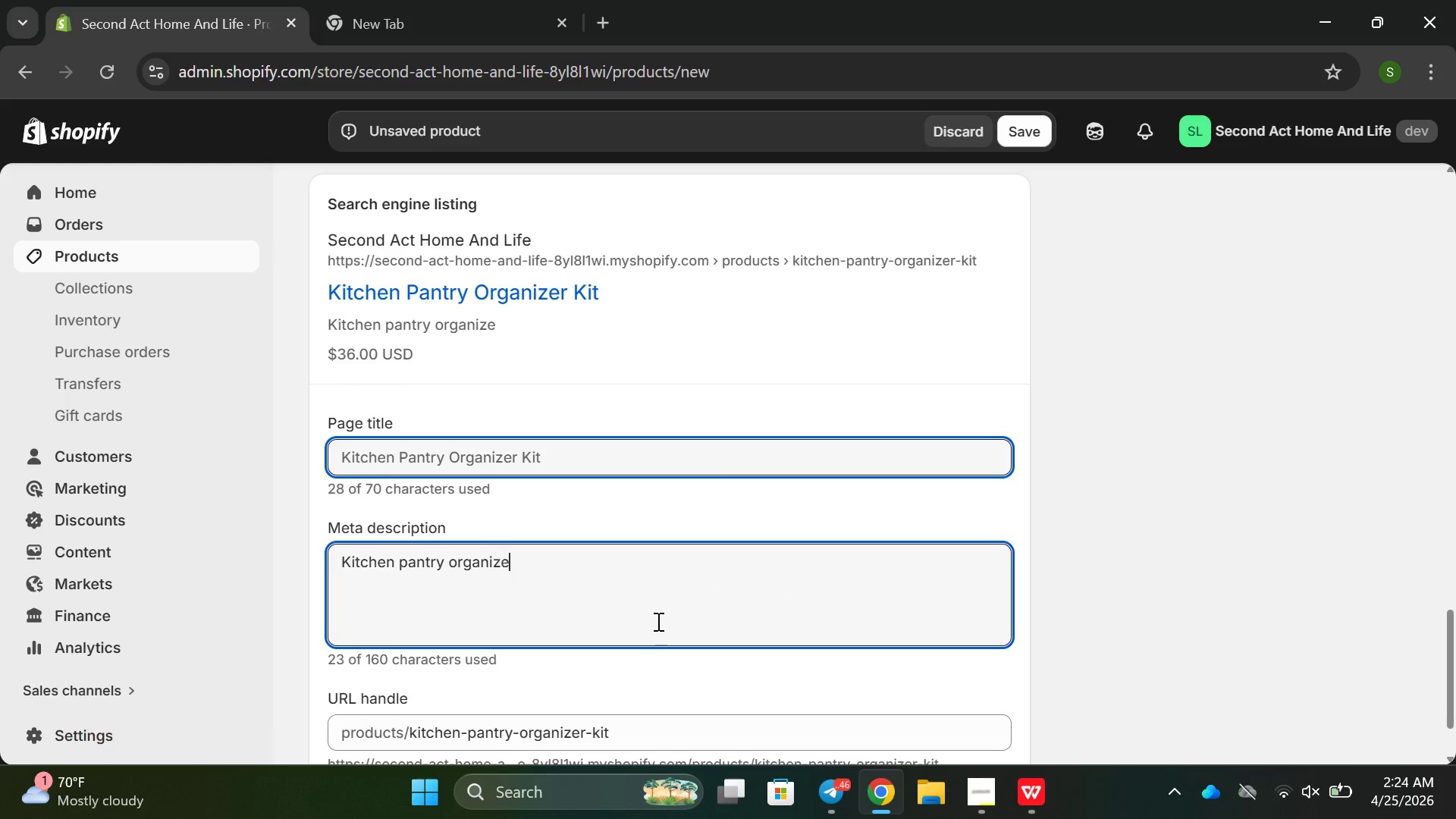 
 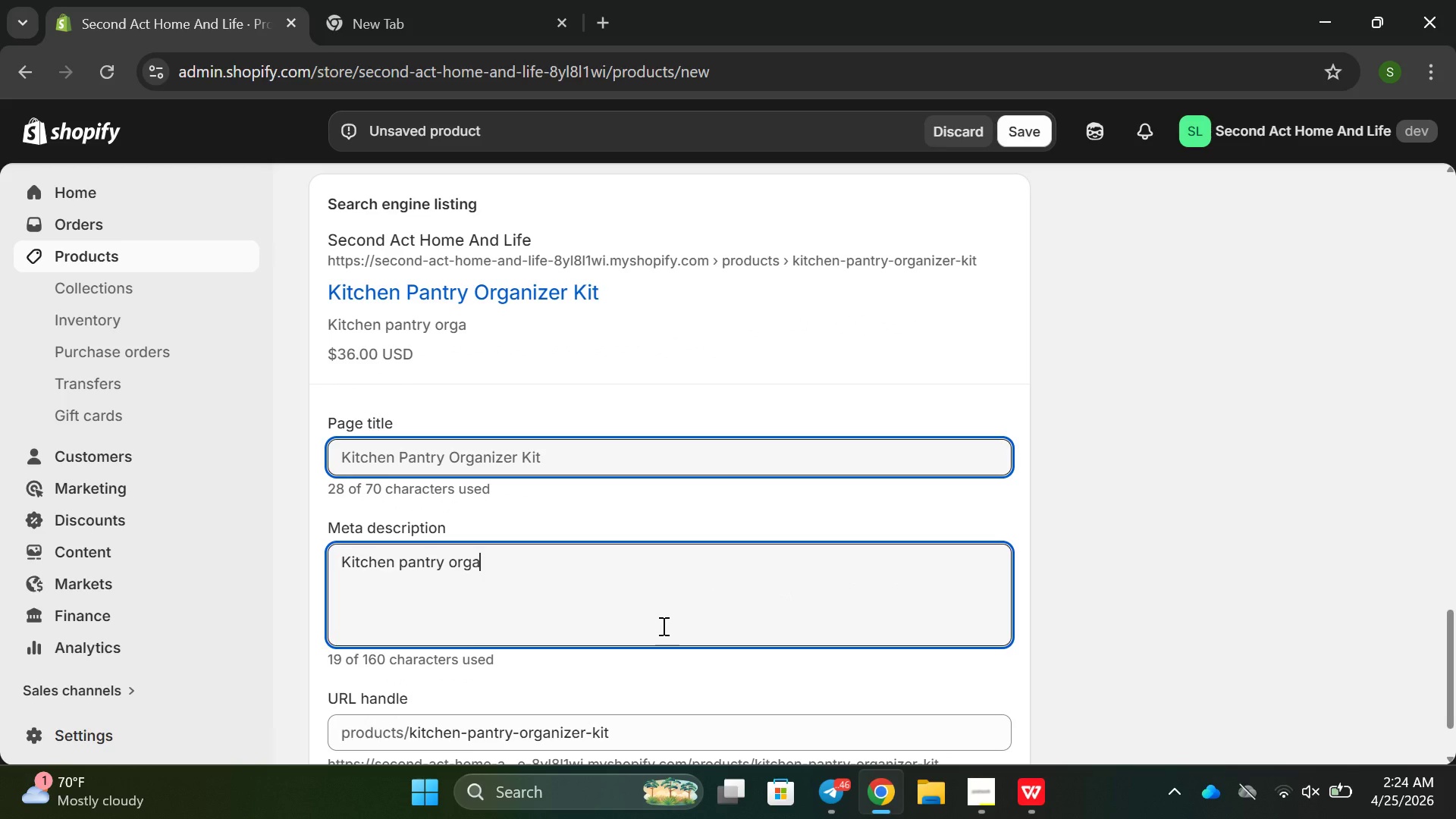 
type(er for decli)
key(Backspace)
type(utter space sna )
key(Backspace)
key(Backspace)
key(Backspace)
key(Backspace)
type(and creating balane)
key(Backspace)
type(ced mindful hme routines)
 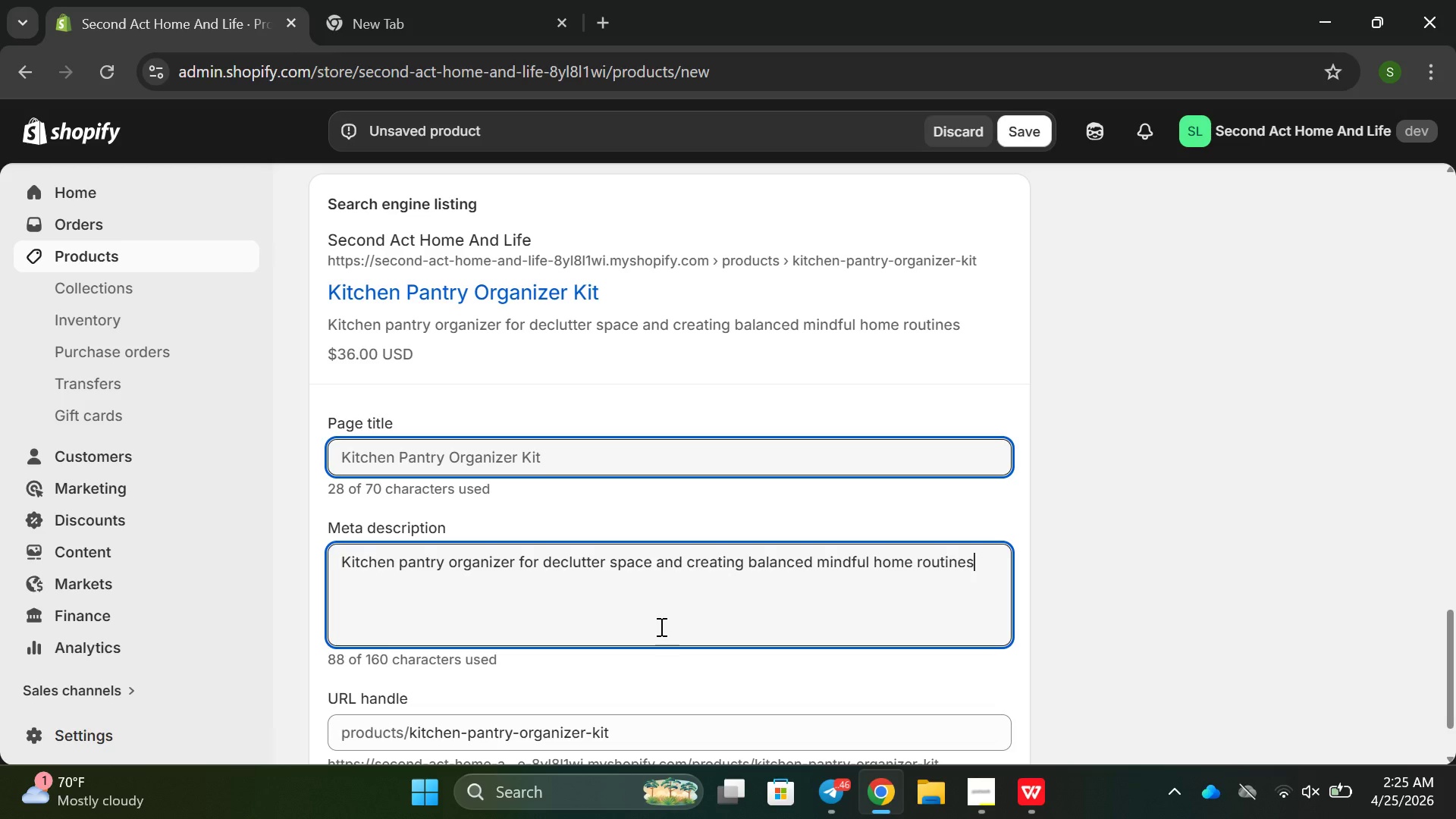 
scroll: coordinate [601, 459], scroll_direction: up, amount: 25.0
 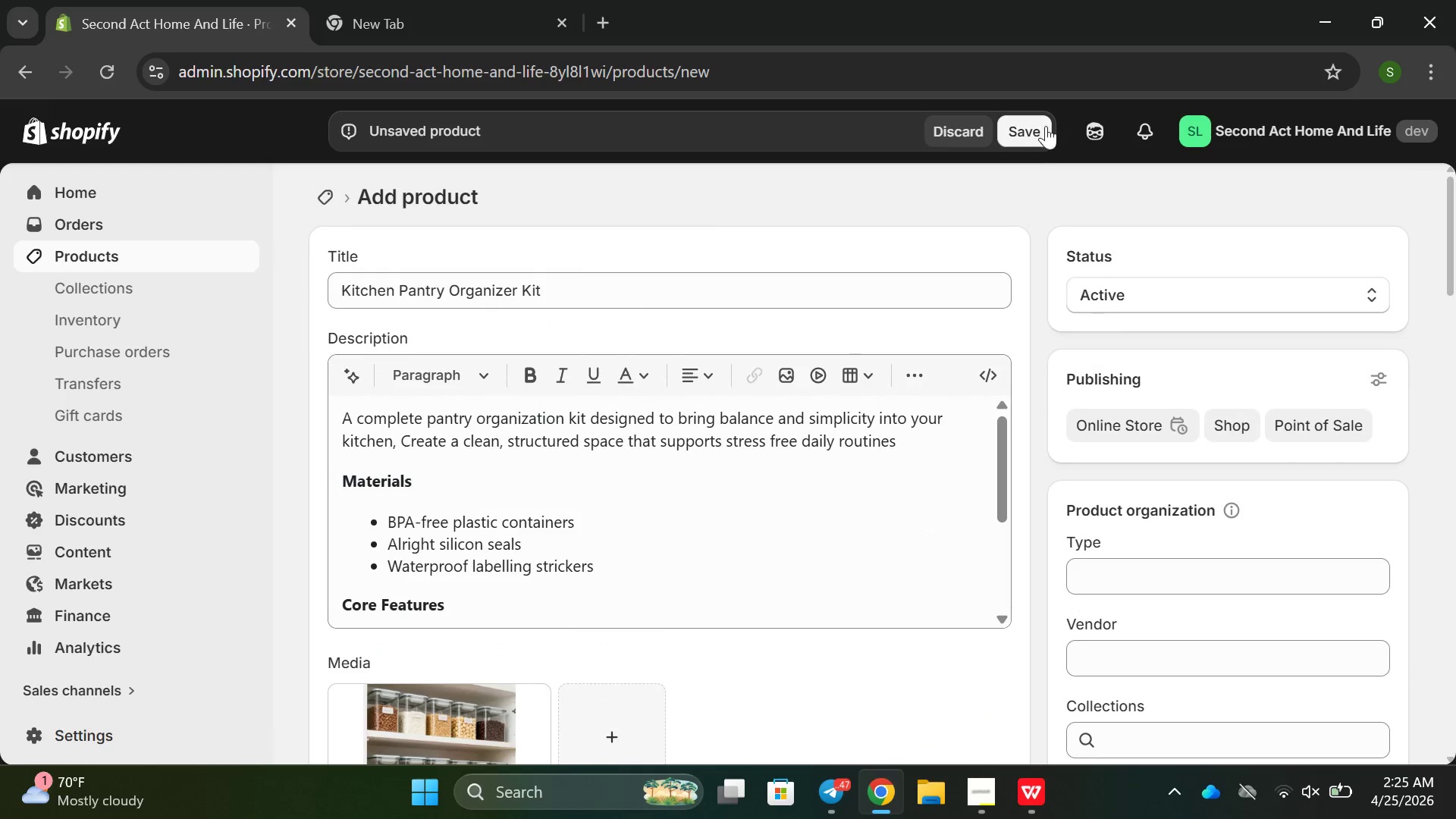 
left_click([1044, 126])
 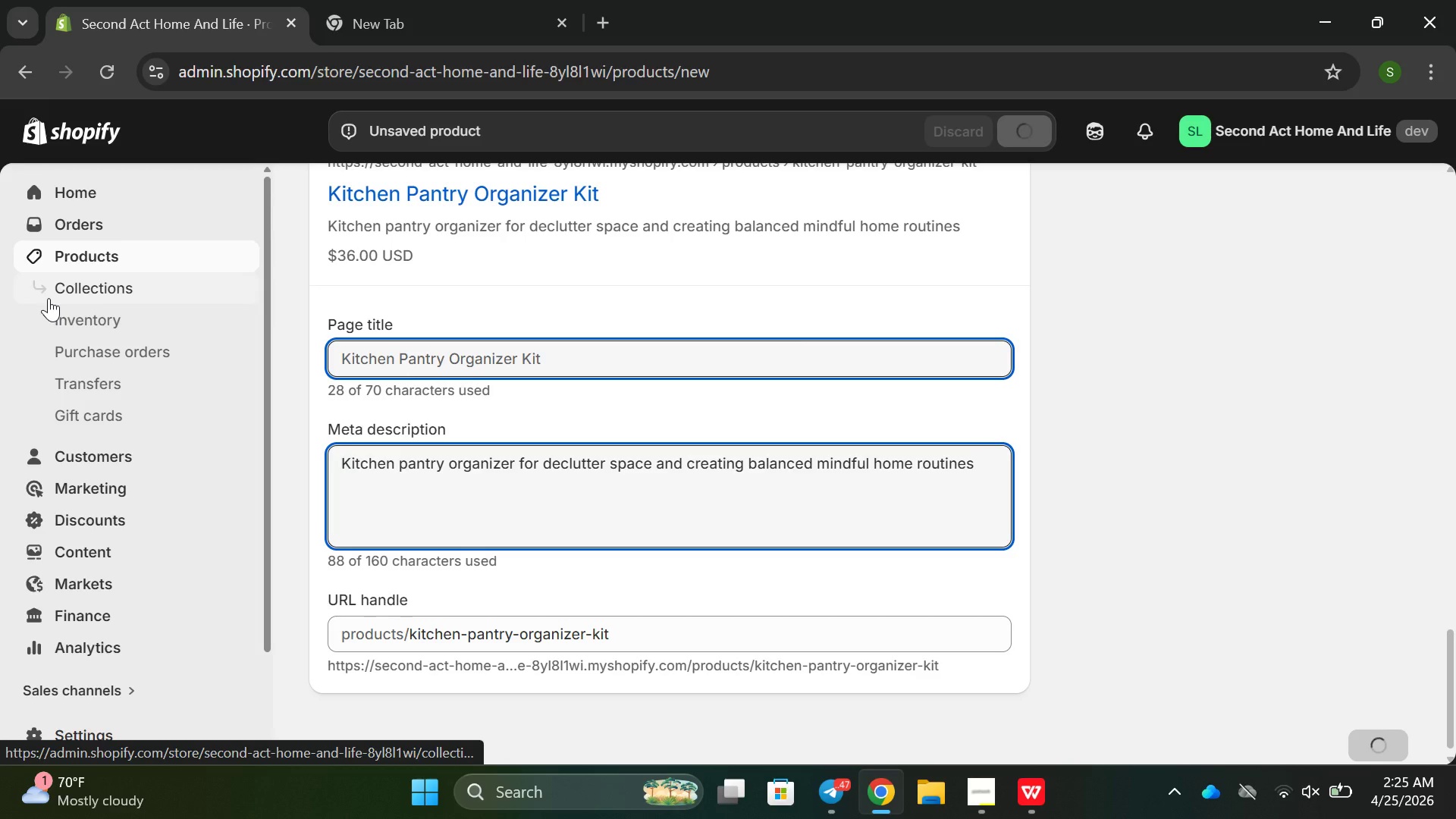 
wait(6.95)
 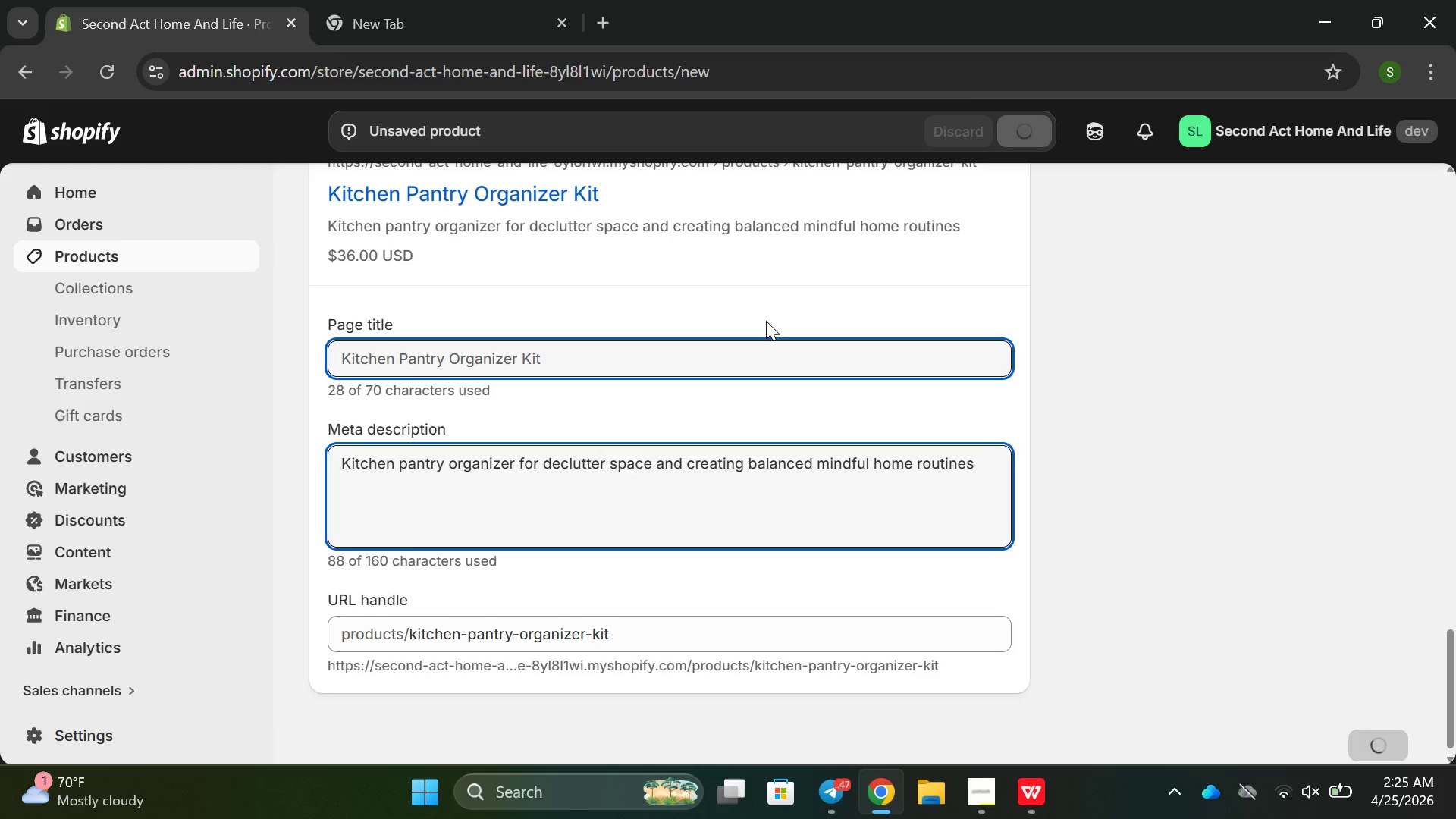 
mouse_move([753, 437])
 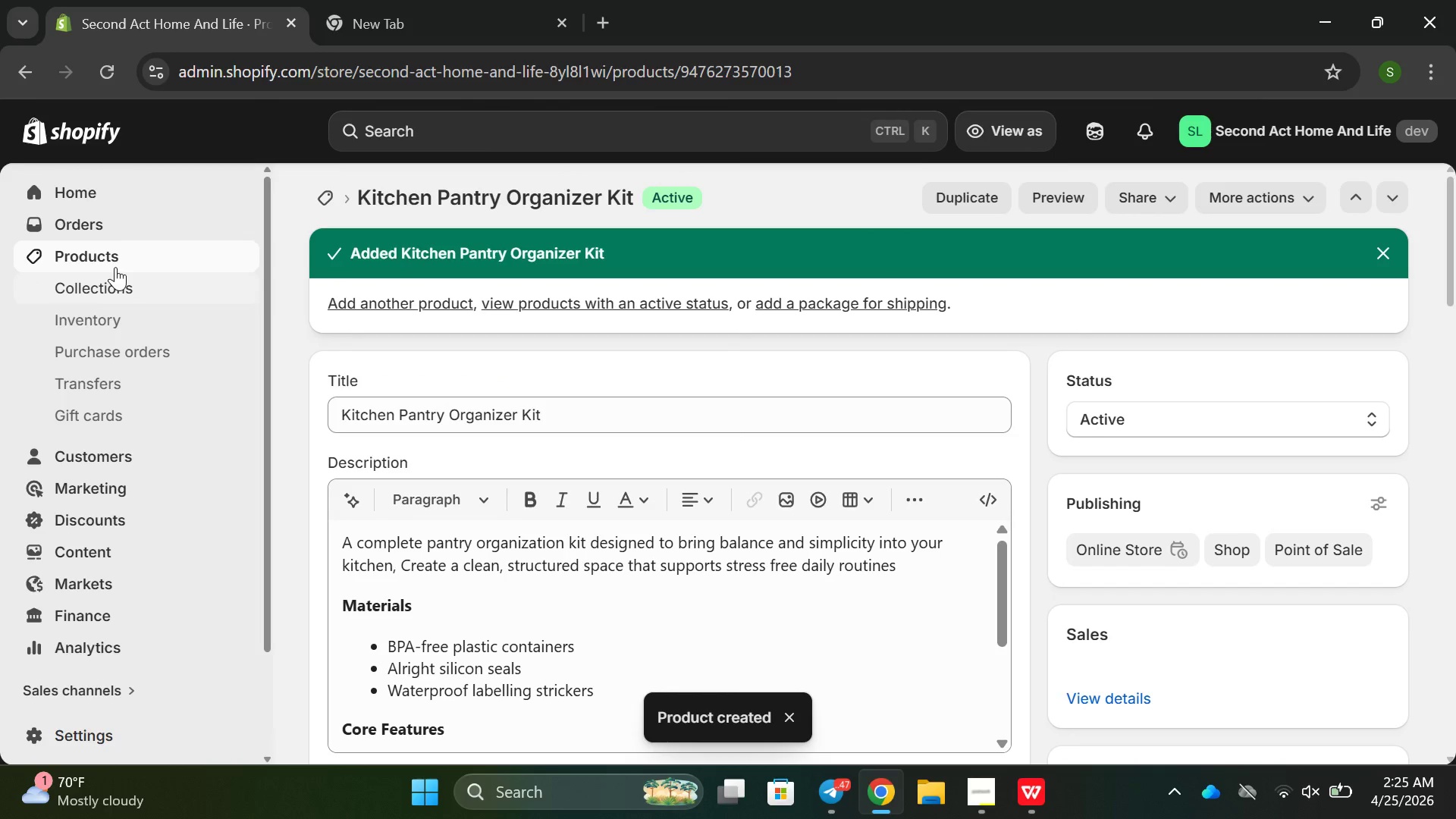 
left_click([109, 253])
 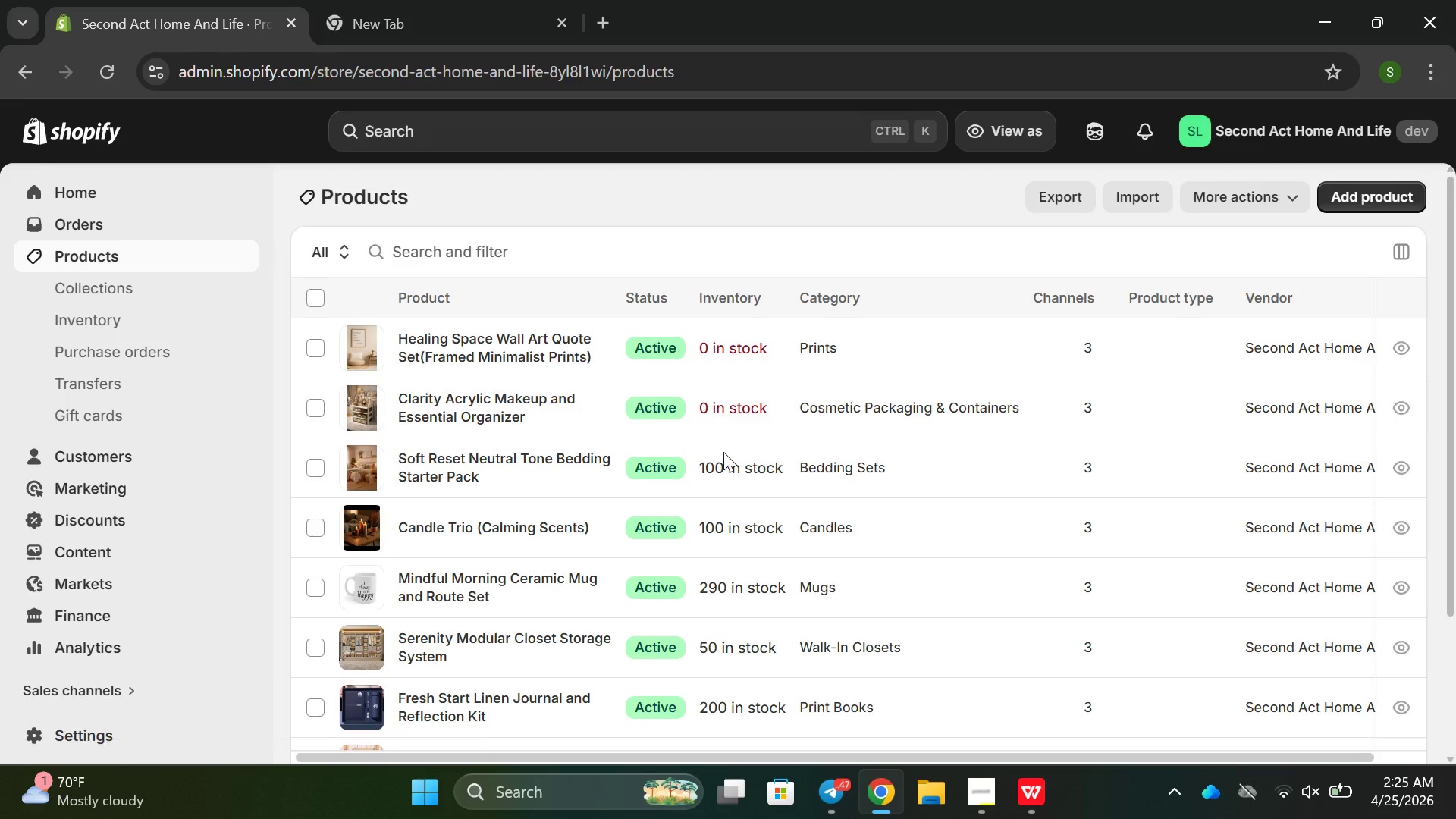 
left_click([717, 414])
 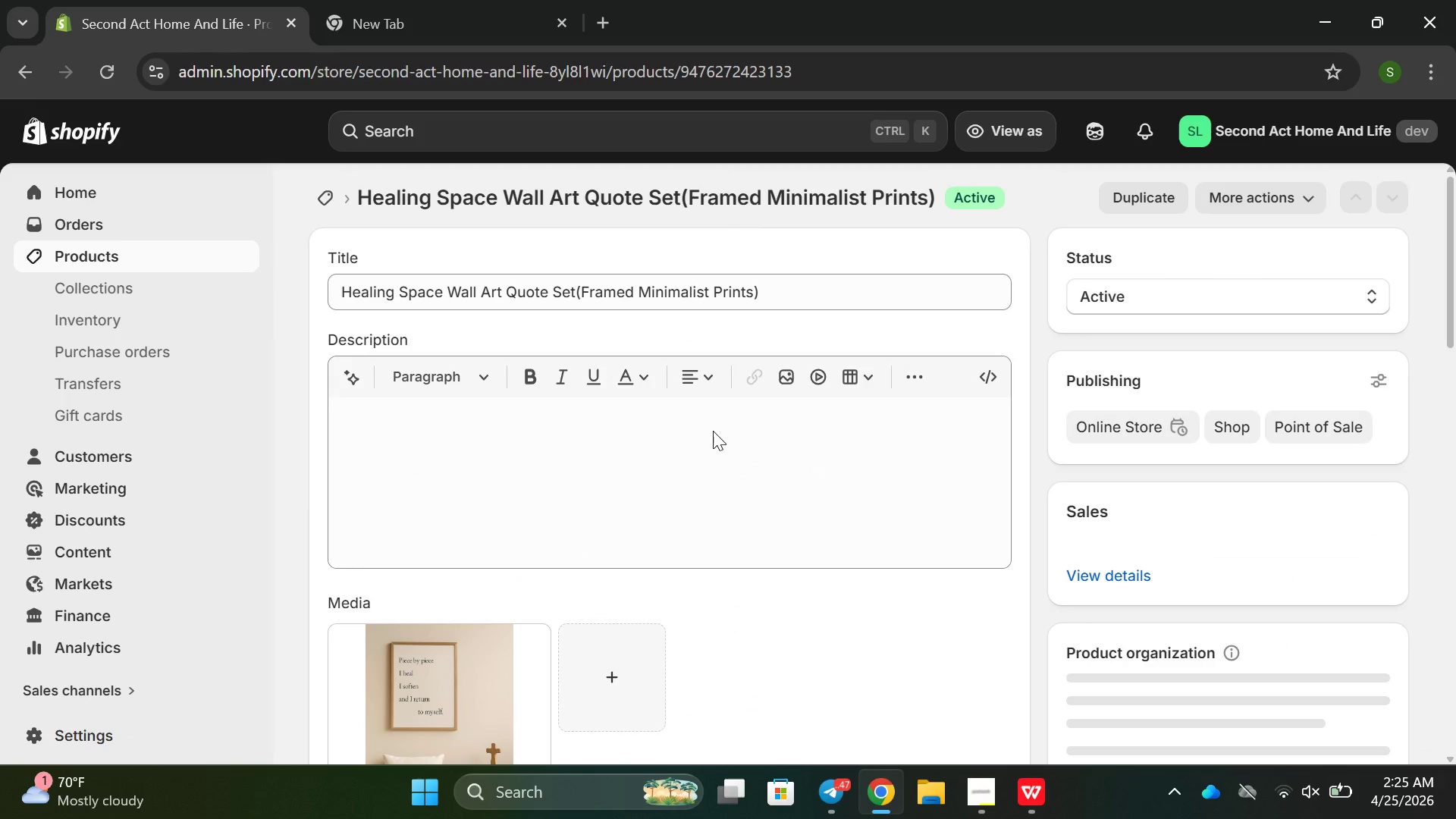 
scroll: coordinate [858, 594], scroll_direction: down, amount: 22.0
 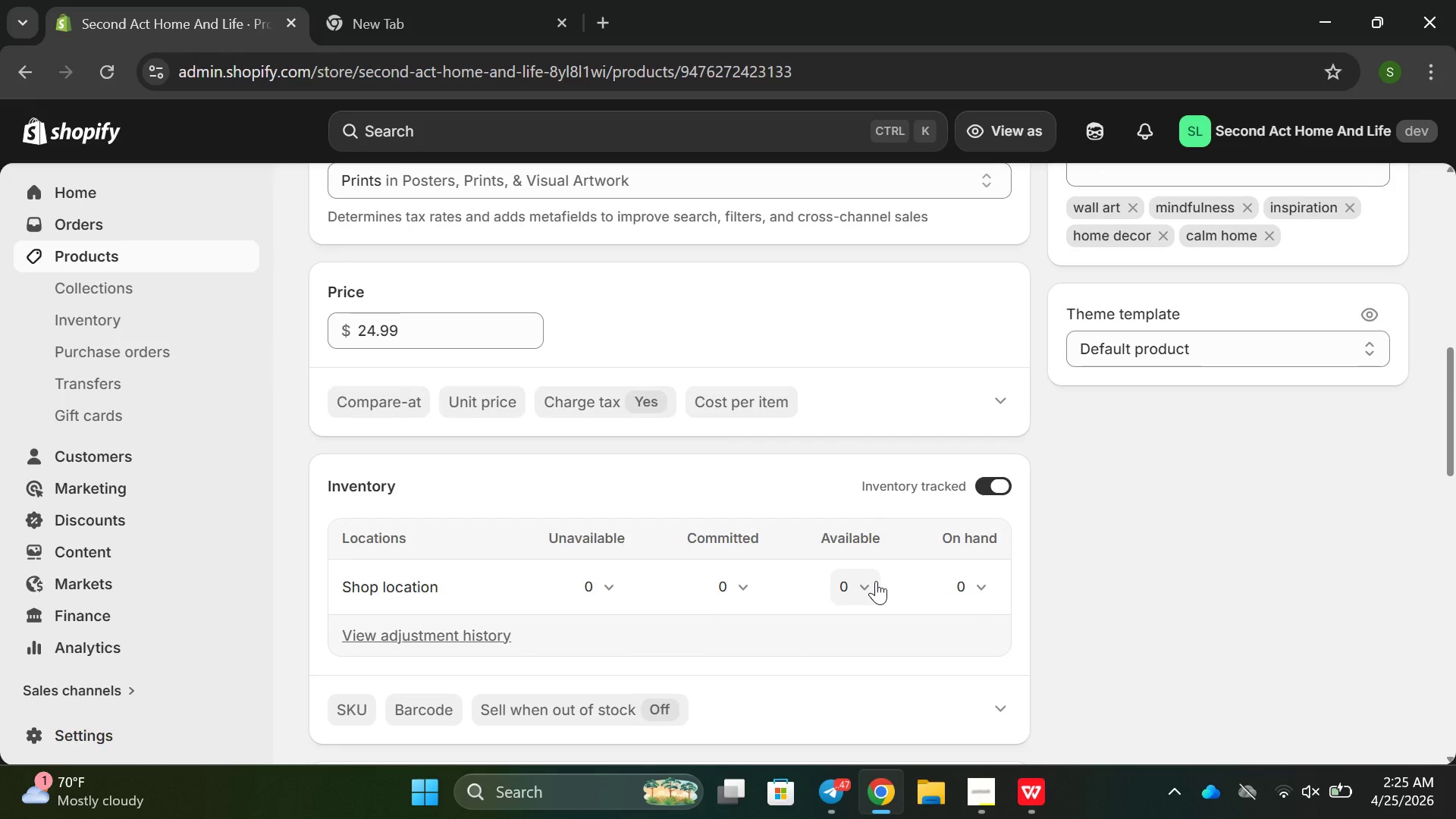 
left_click([876, 583])
 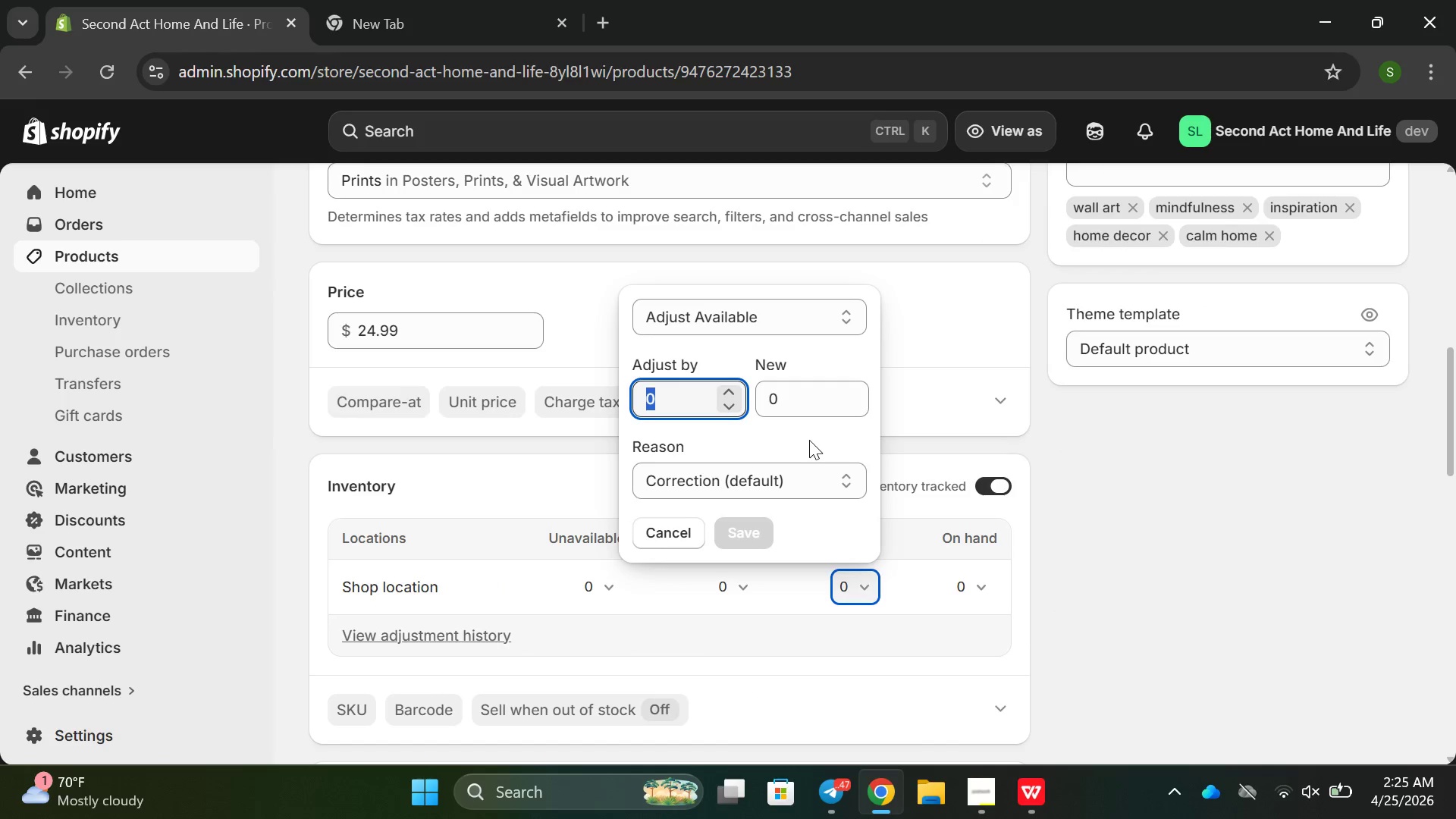 
key(Backspace)
type(100)
 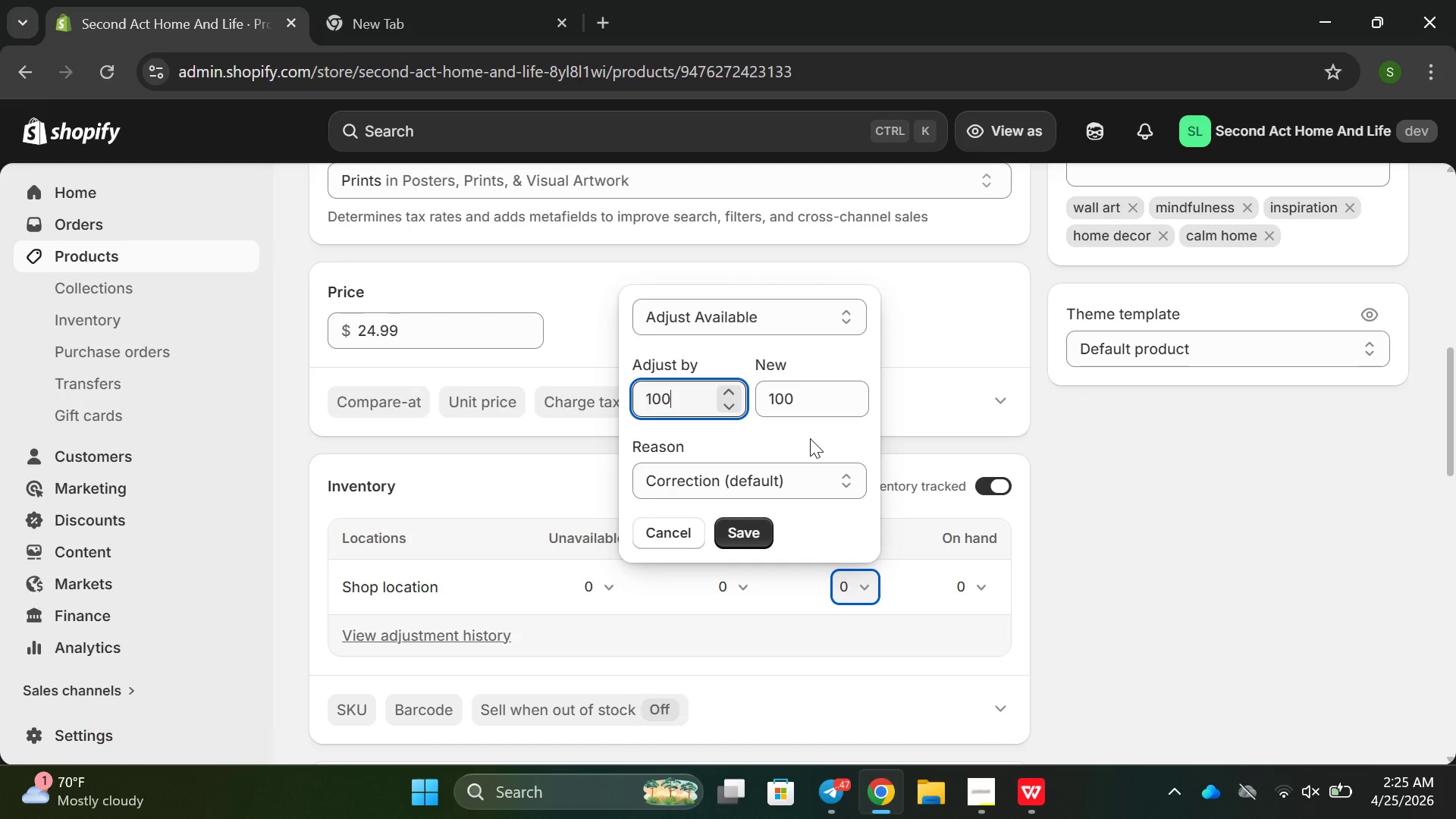 
key(Enter)
 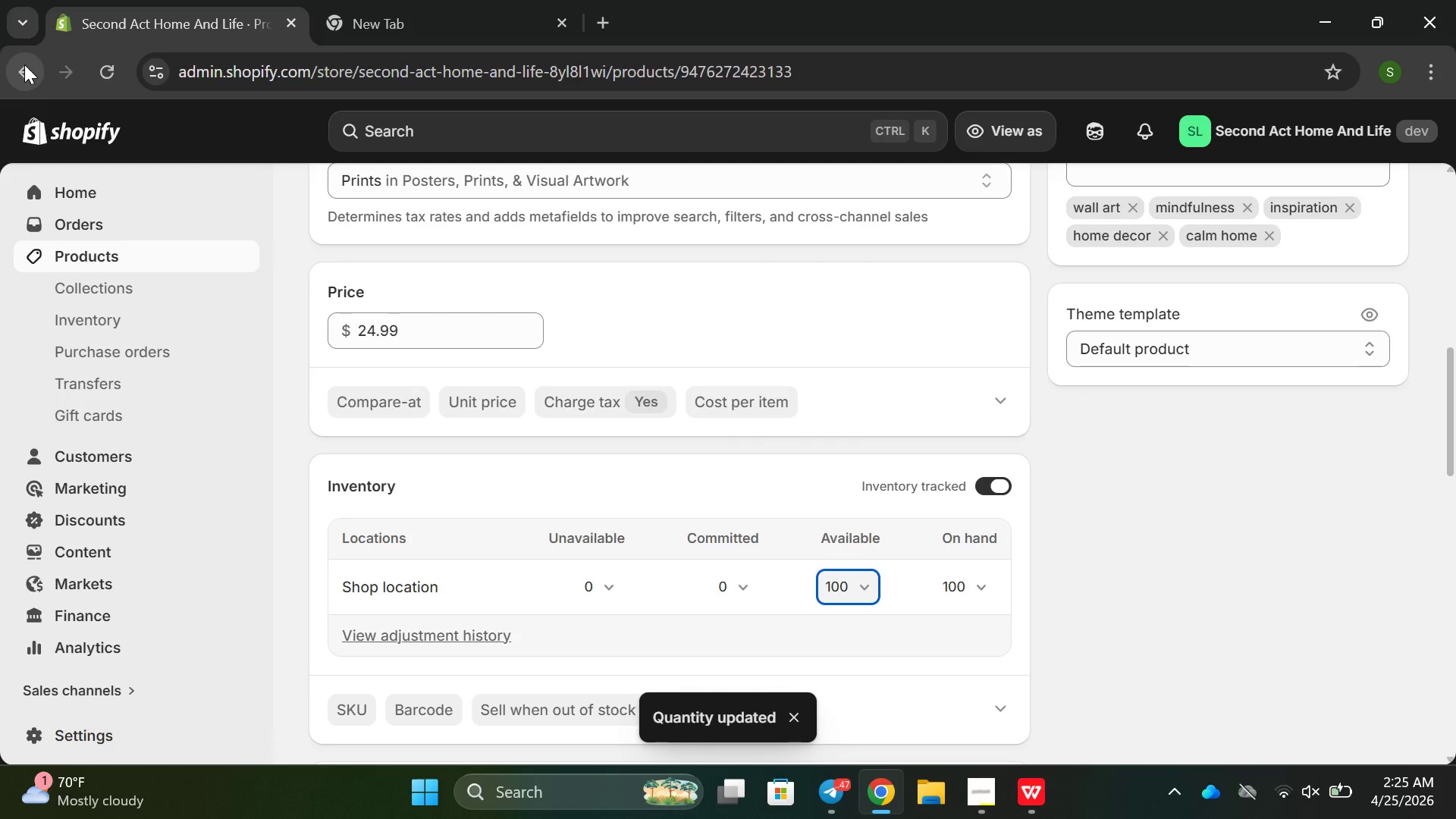 
left_click([58, 267])
 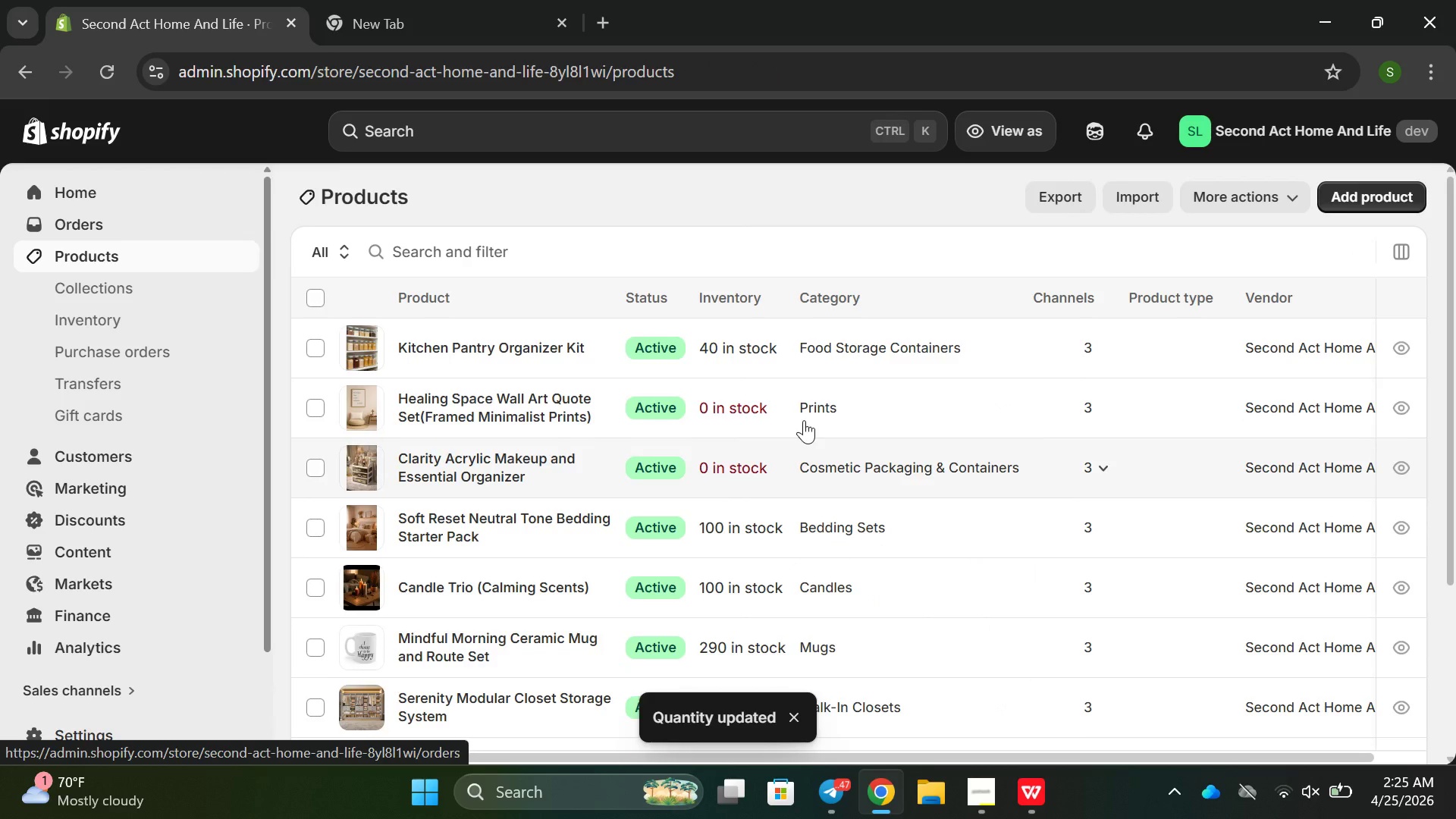 
left_click([752, 402])
 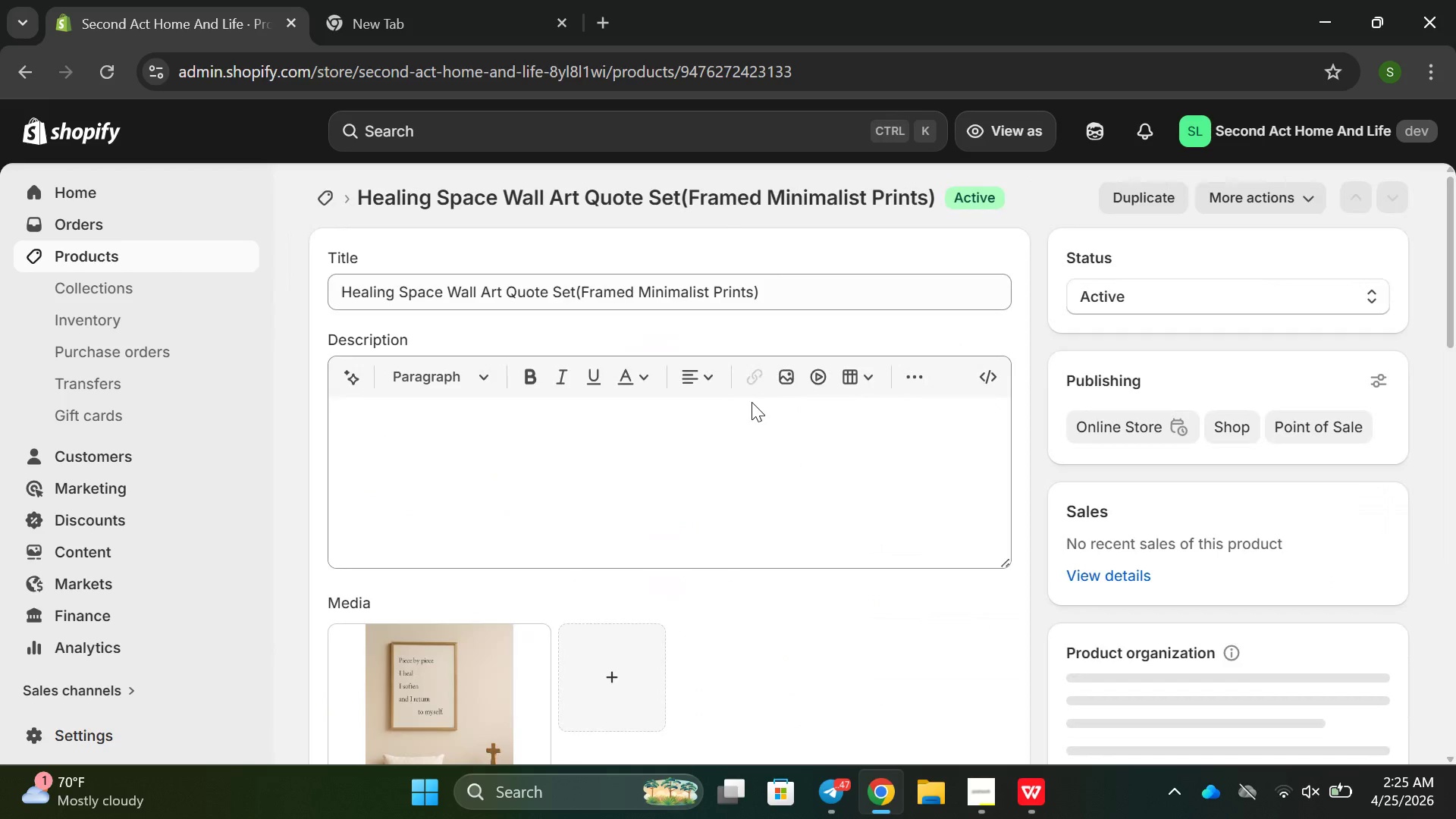 
scroll: coordinate [808, 533], scroll_direction: down, amount: 9.0
 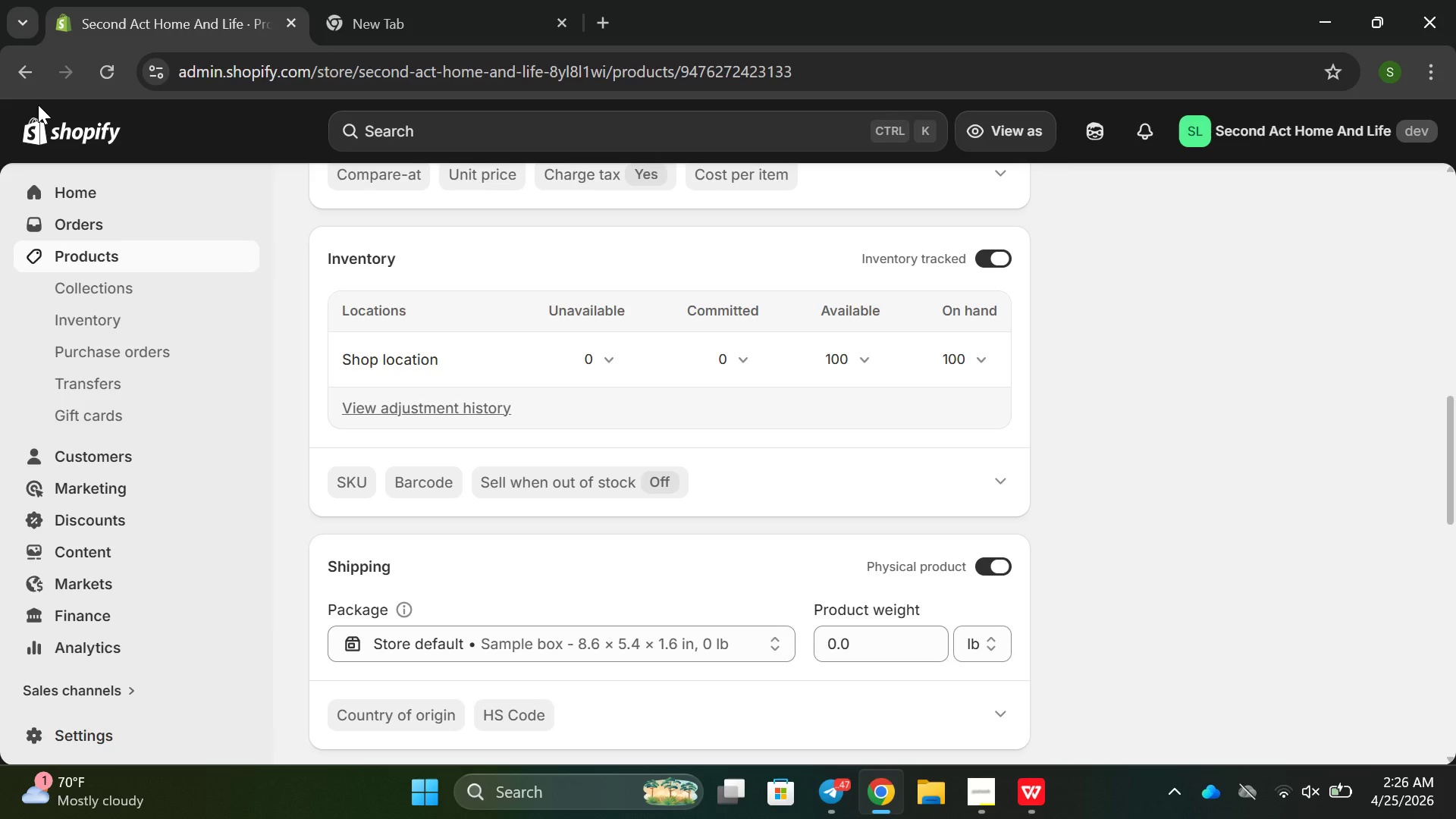 
left_click([114, 253])
 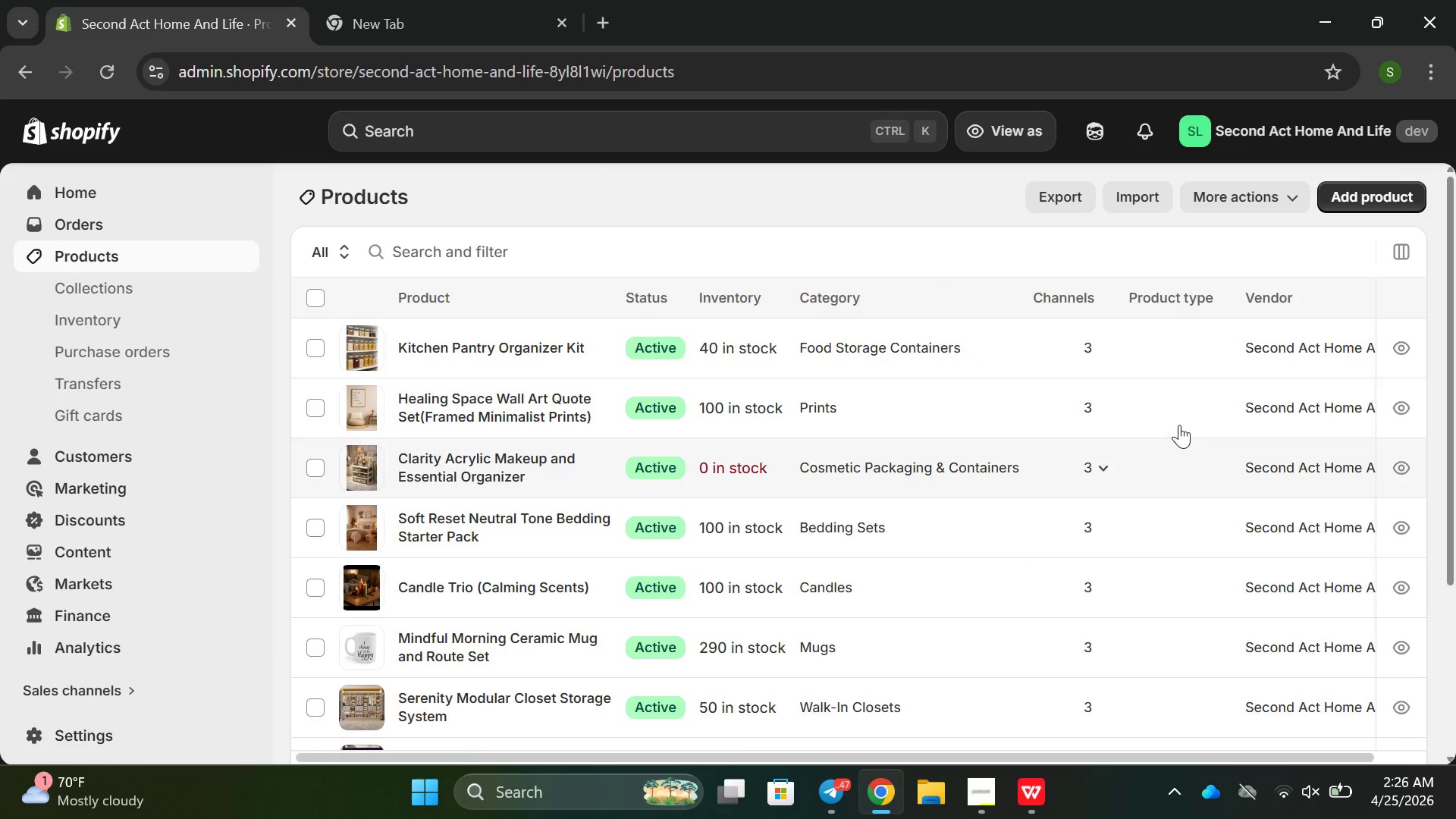 
left_click([1006, 472])
 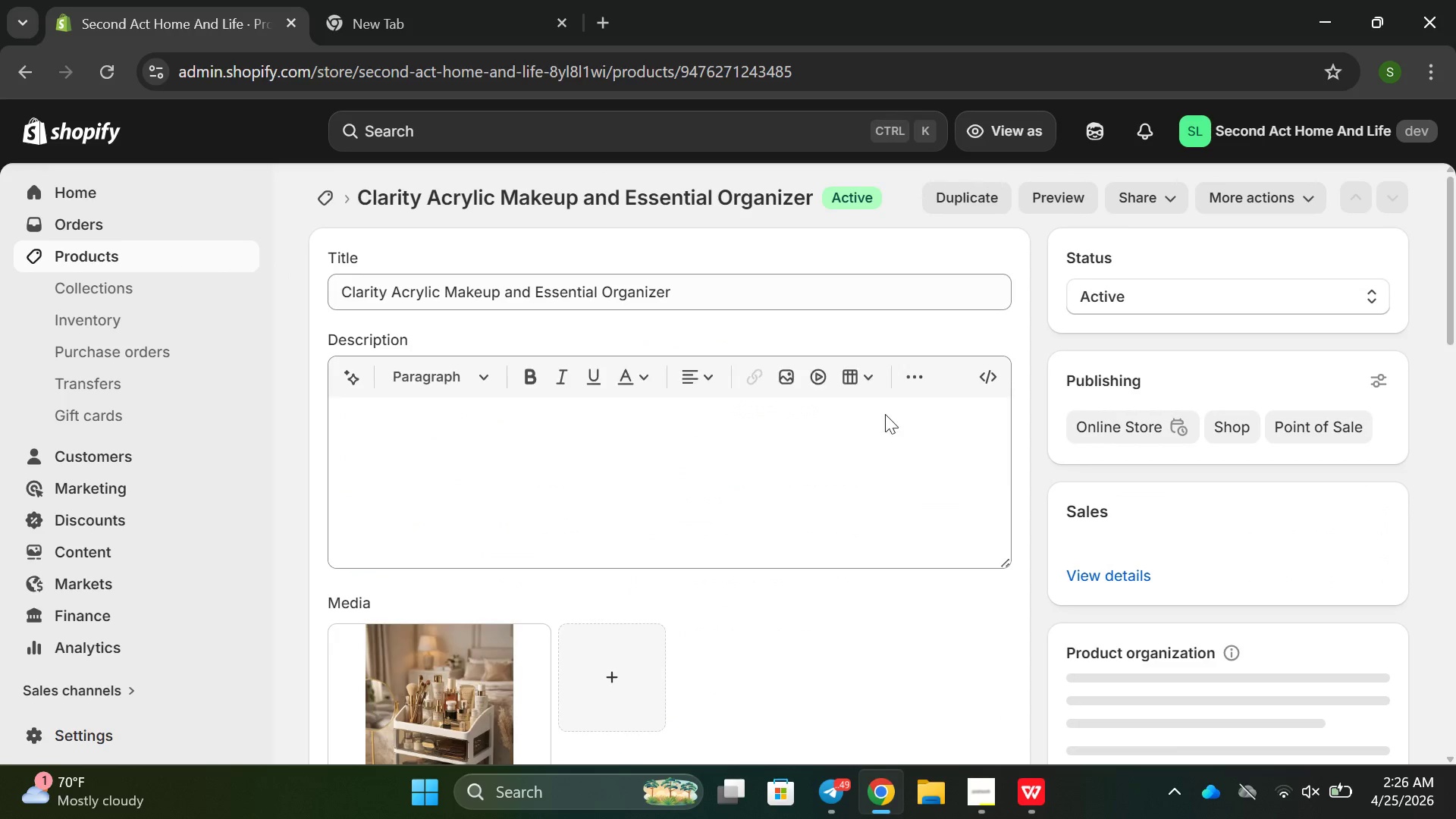 
scroll: coordinate [811, 411], scroll_direction: down, amount: 26.0
 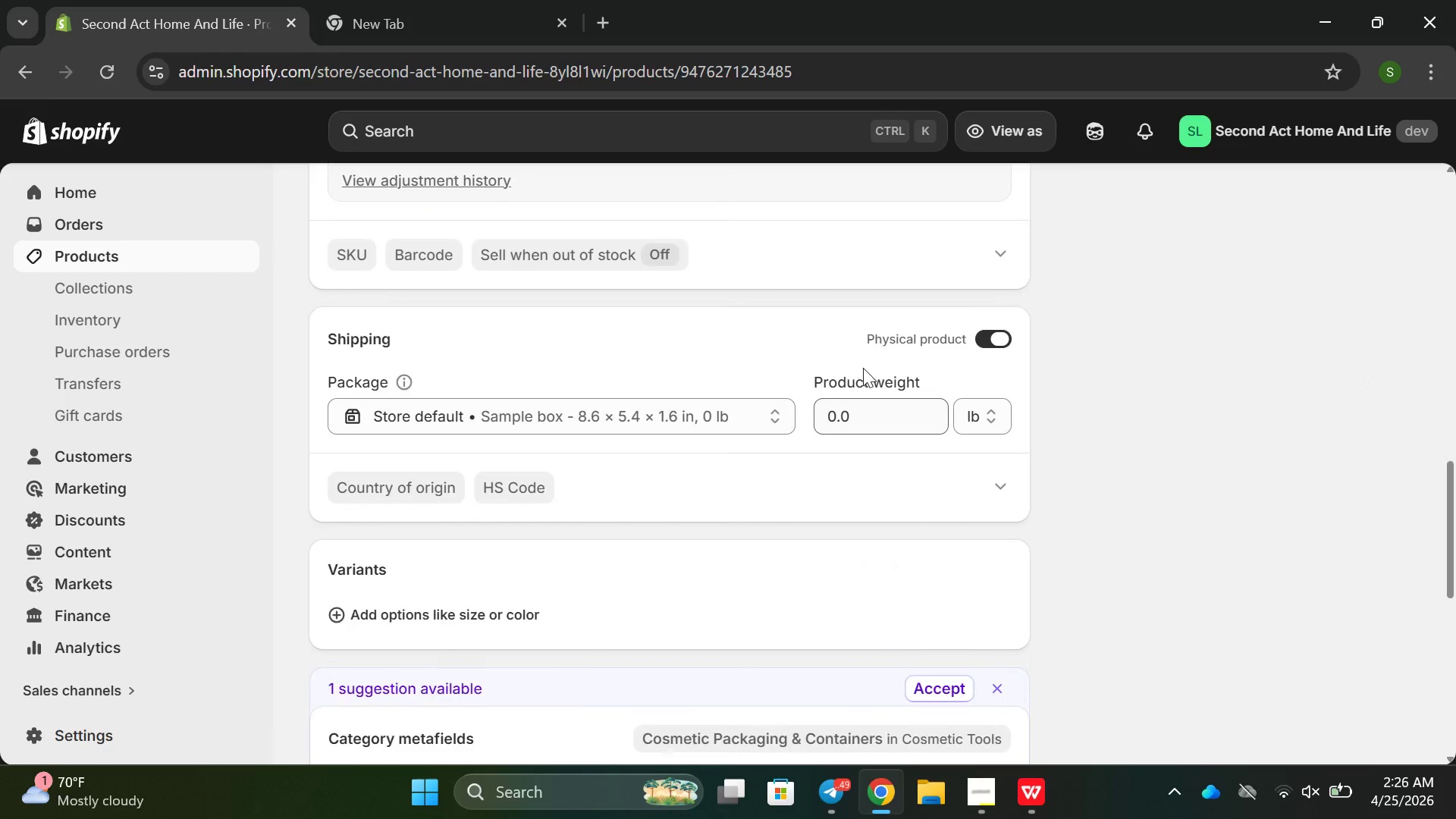 
scroll: coordinate [862, 366], scroll_direction: up, amount: 4.0
 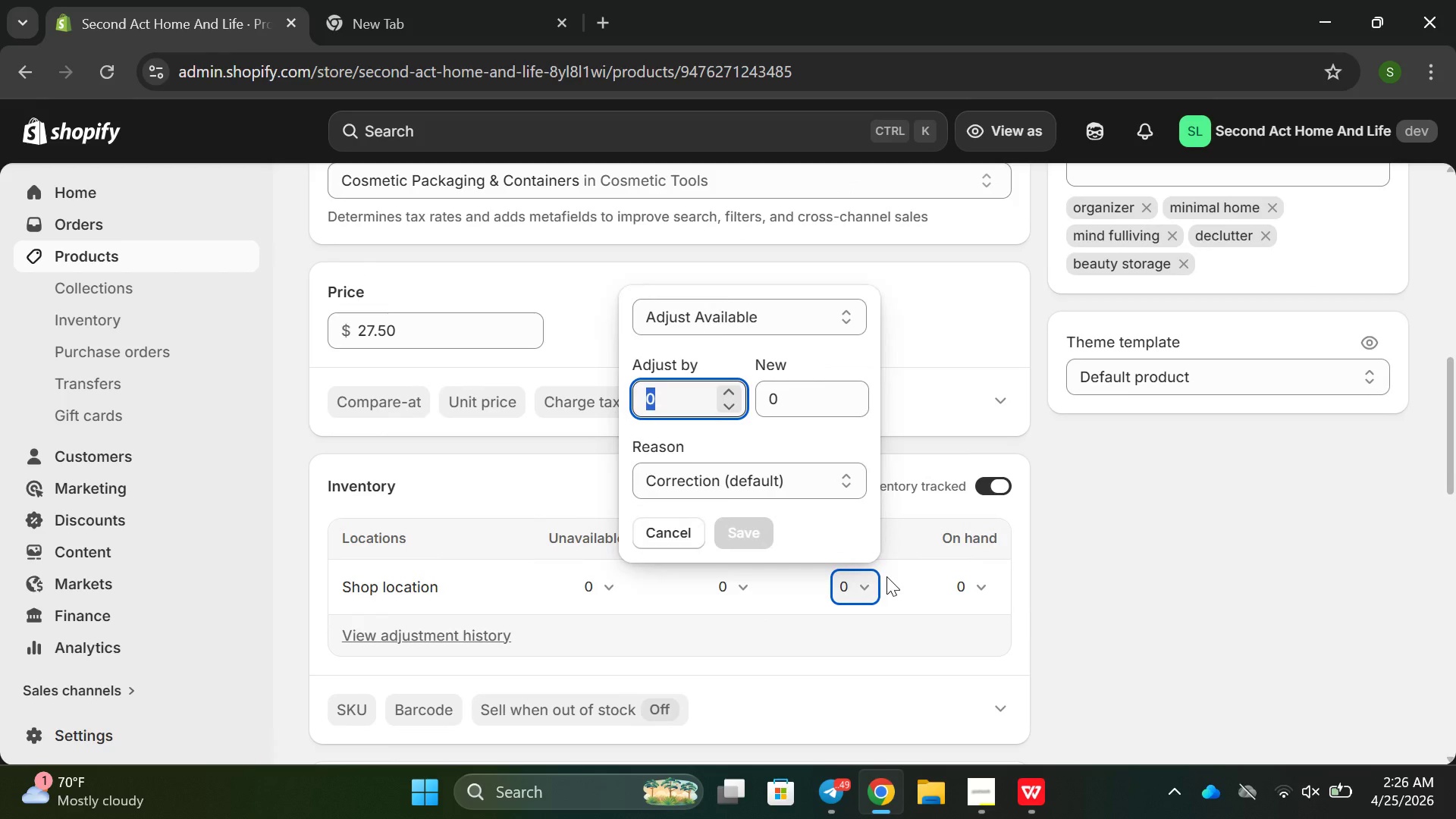 
type(200)
 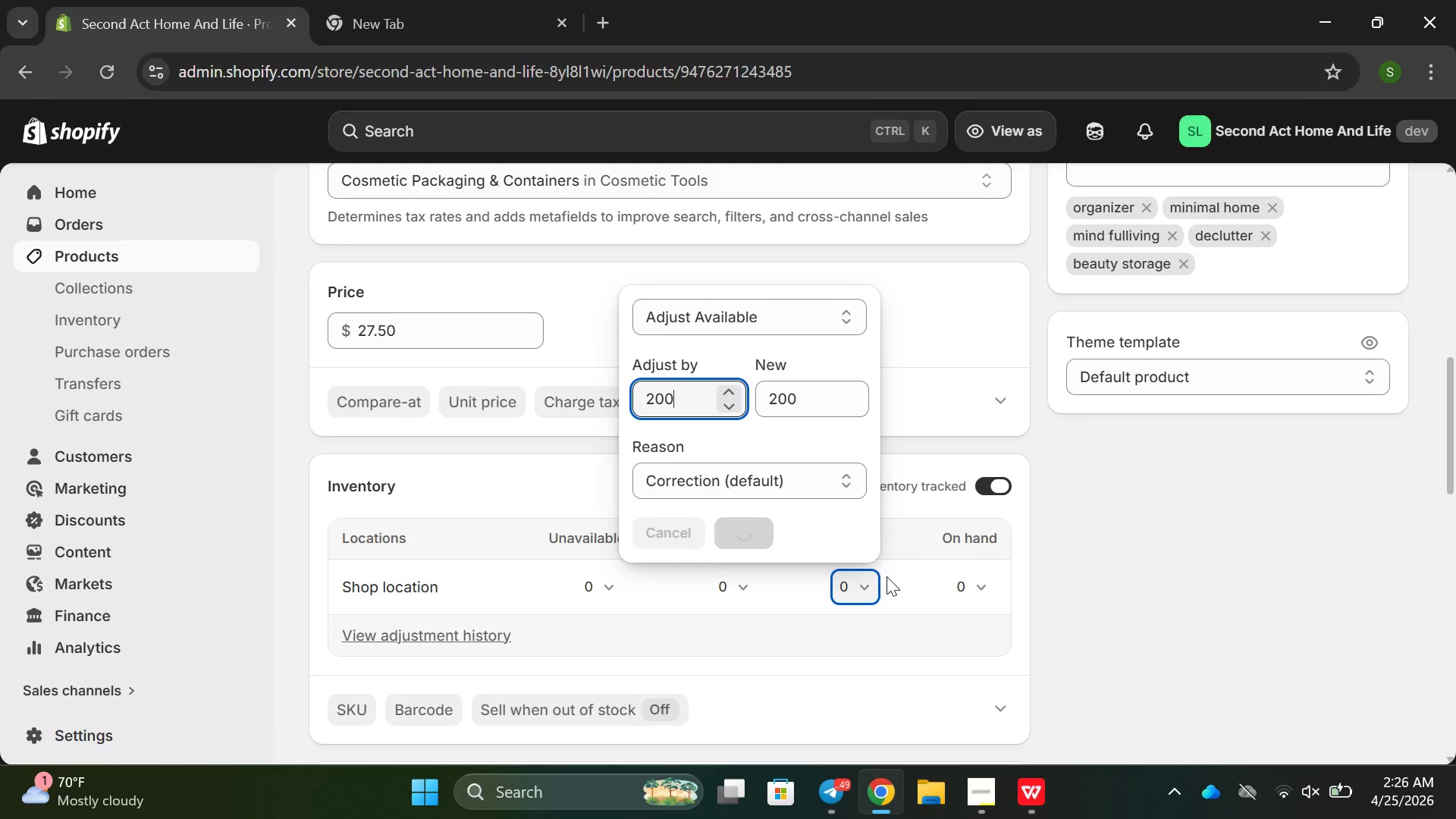 
key(Enter)
 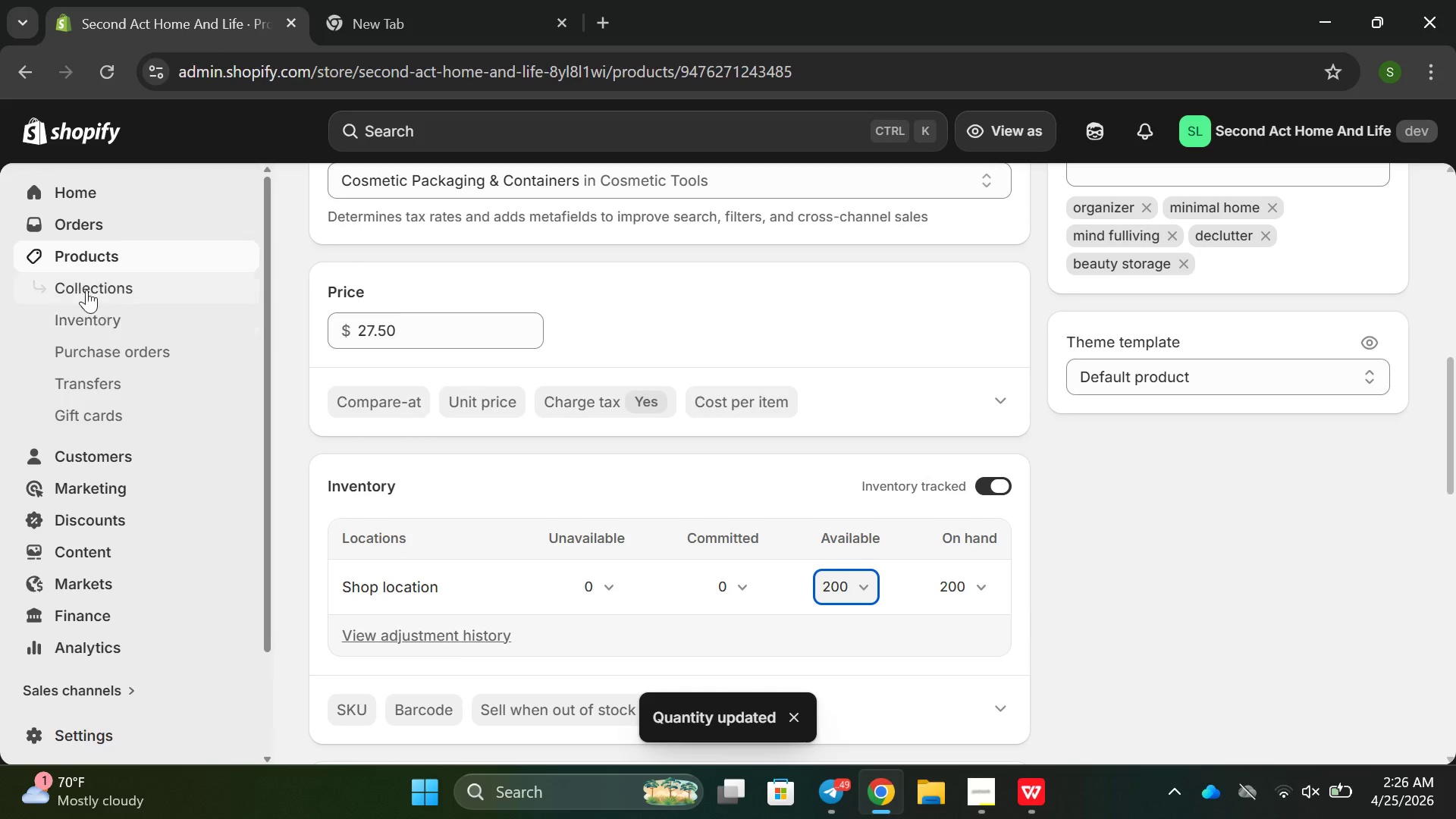 
left_click([55, 243])
 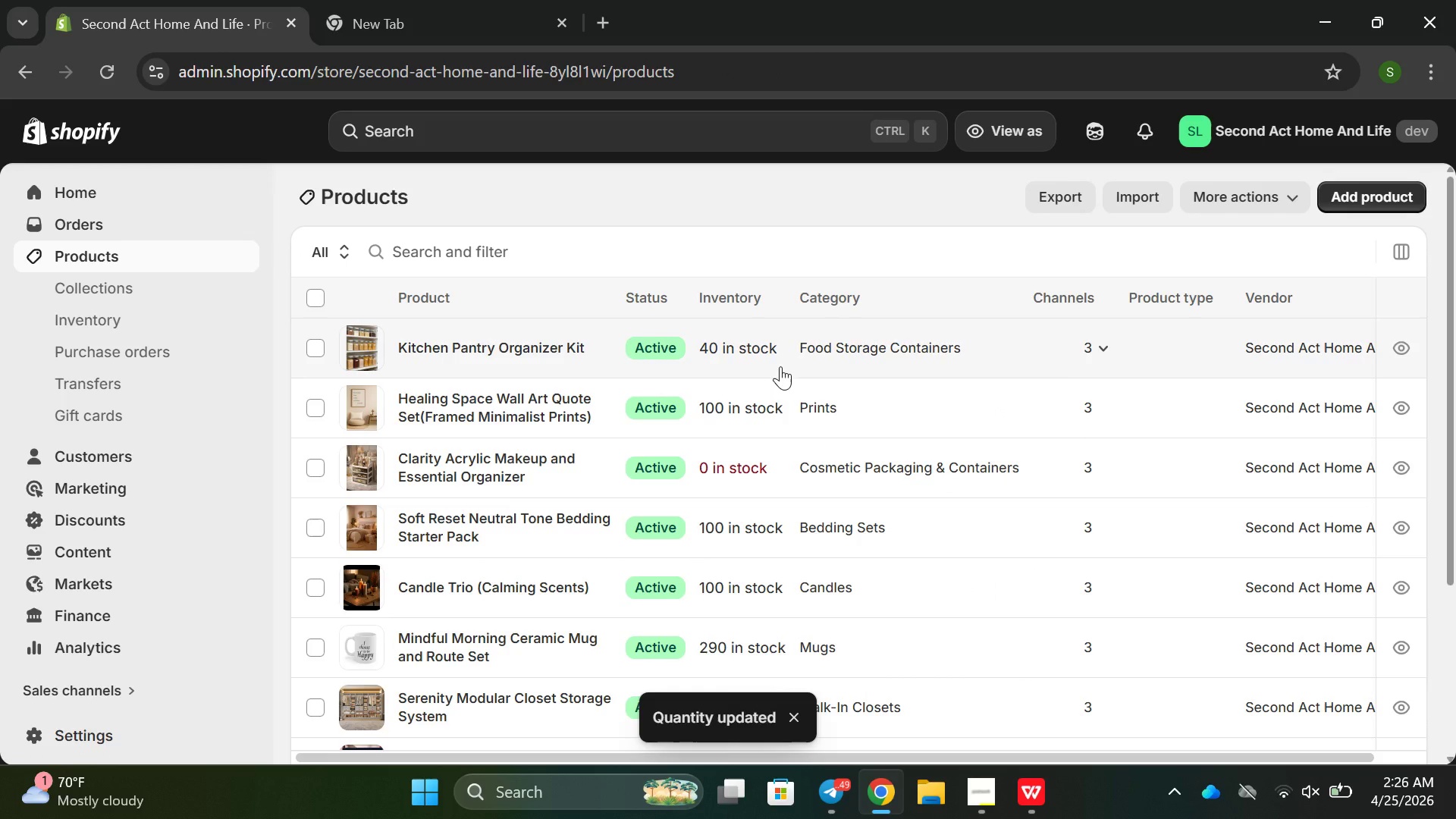 
left_click([785, 354])
 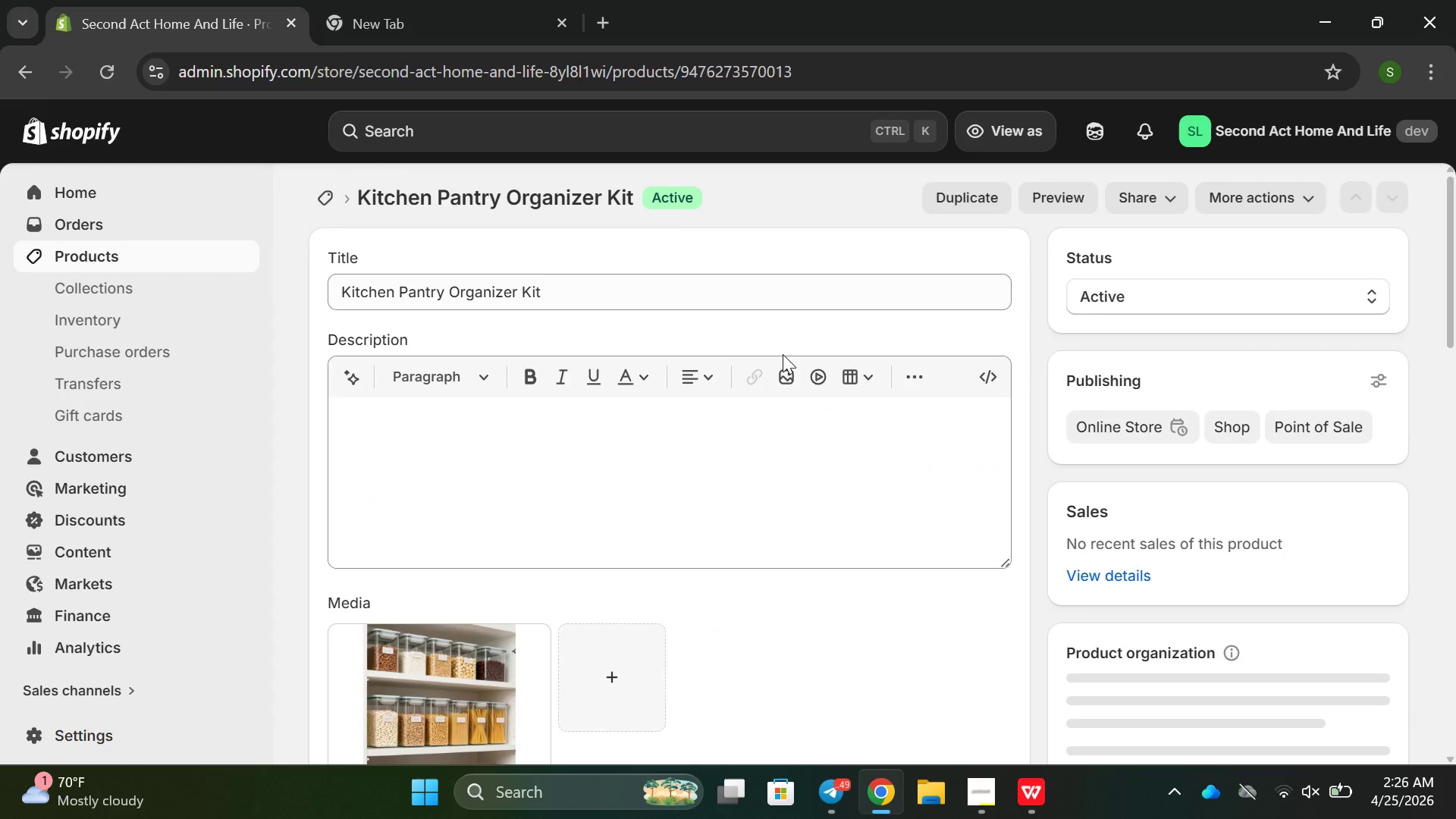 
scroll: coordinate [725, 413], scroll_direction: down, amount: 13.0
 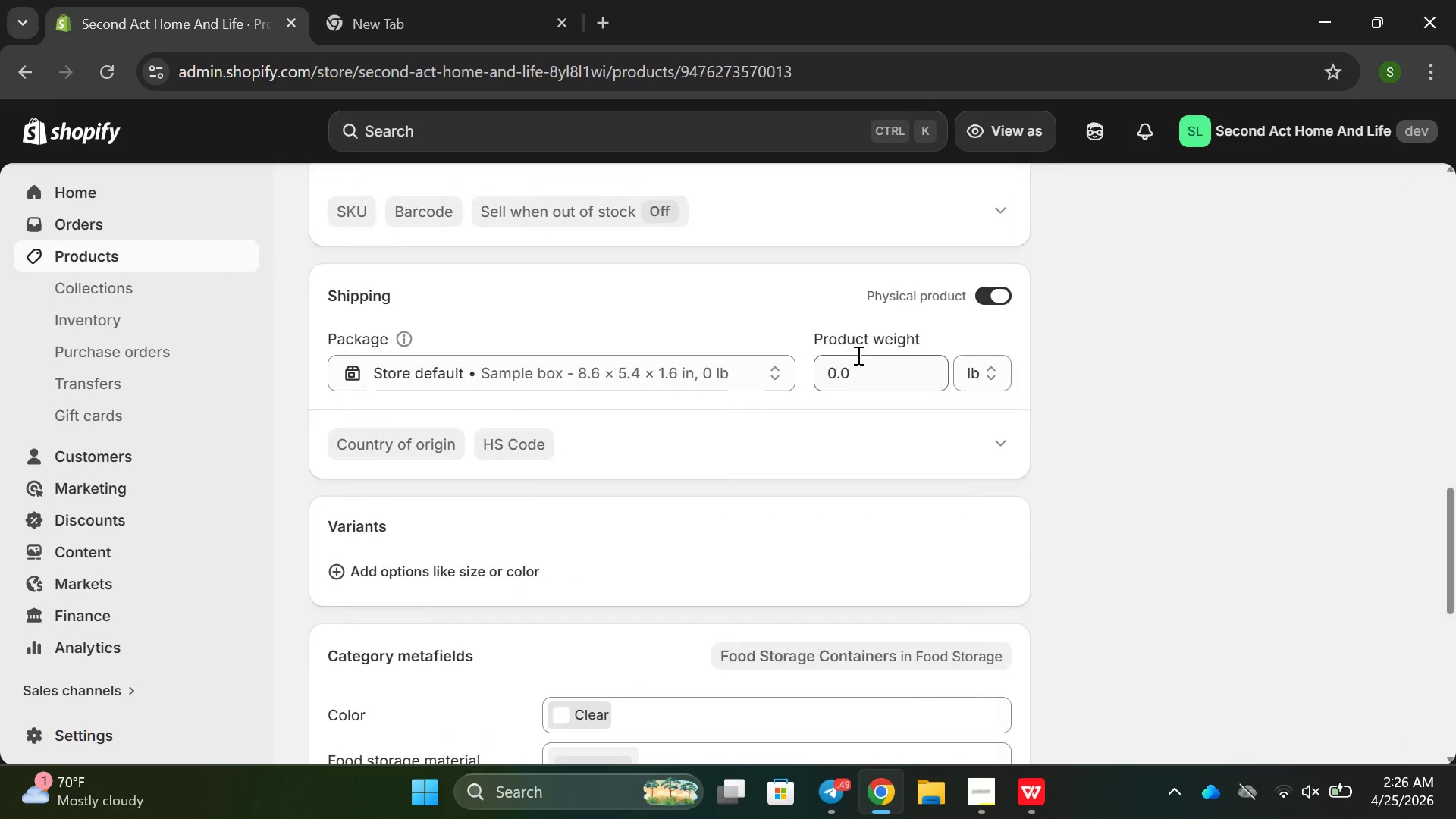 
scroll: coordinate [853, 337], scroll_direction: up, amount: 2.0
 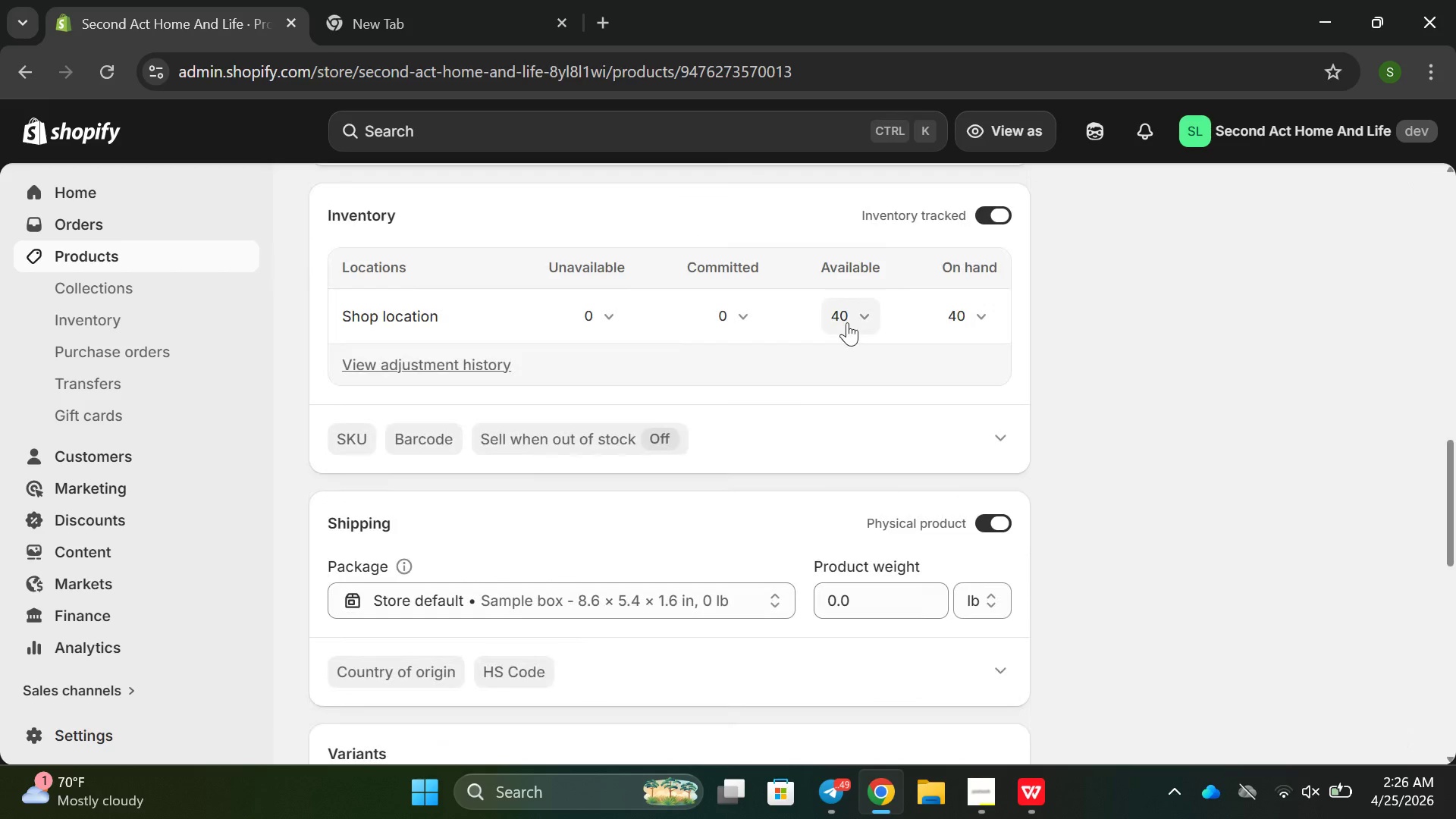 
left_click([847, 322])
 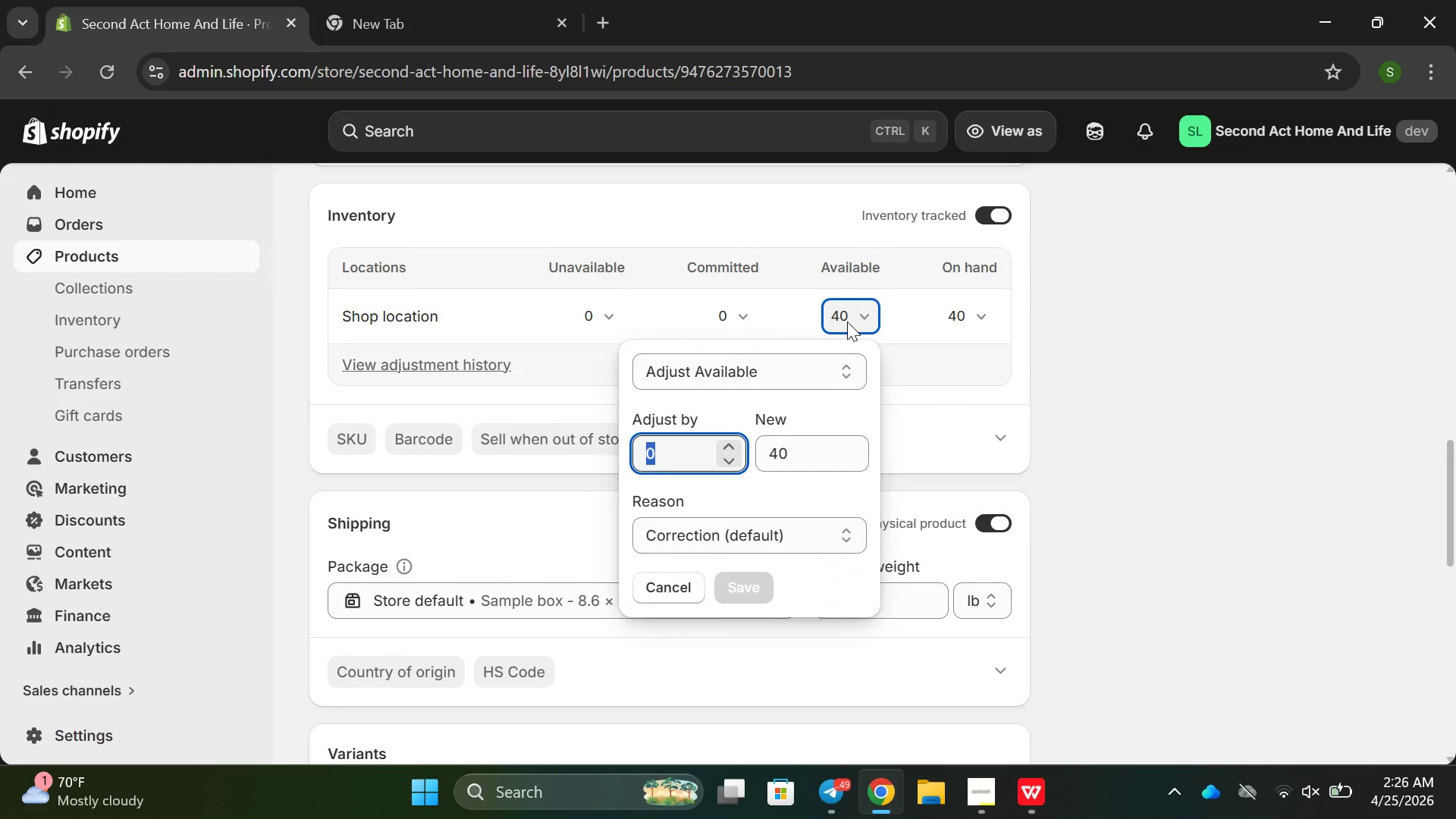 
type(400)
 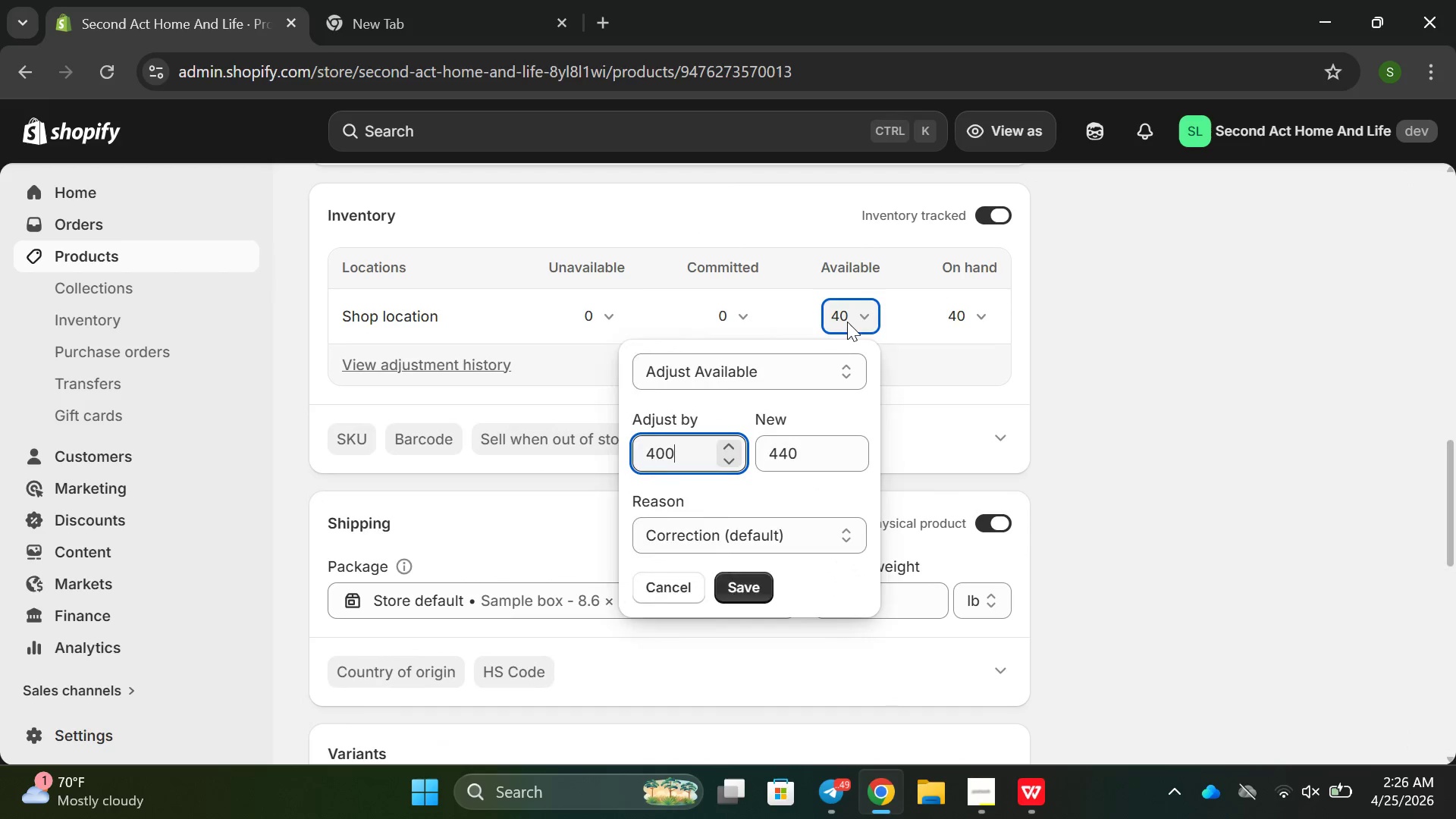 
key(Enter)
 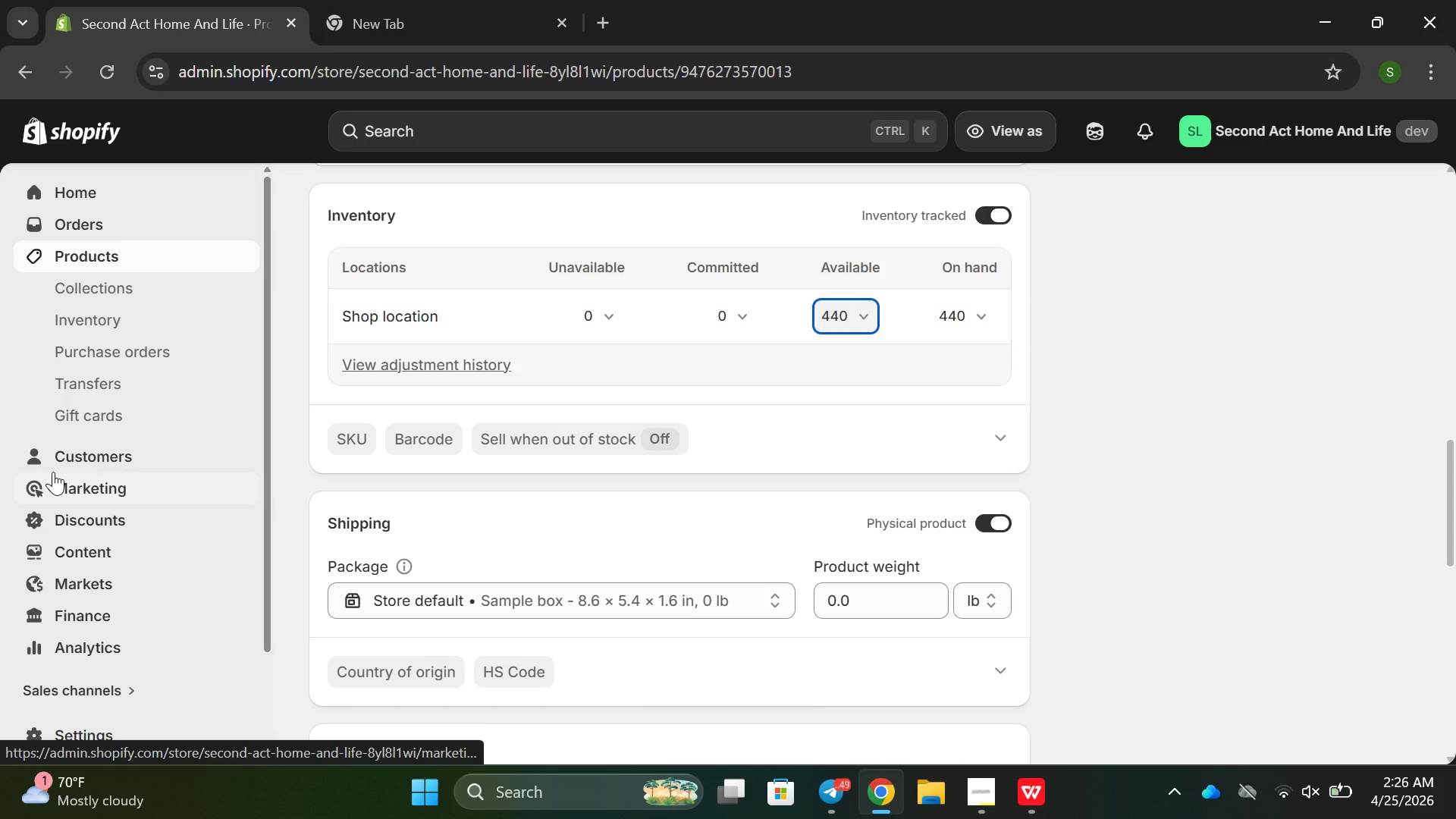 
wait(12.72)
 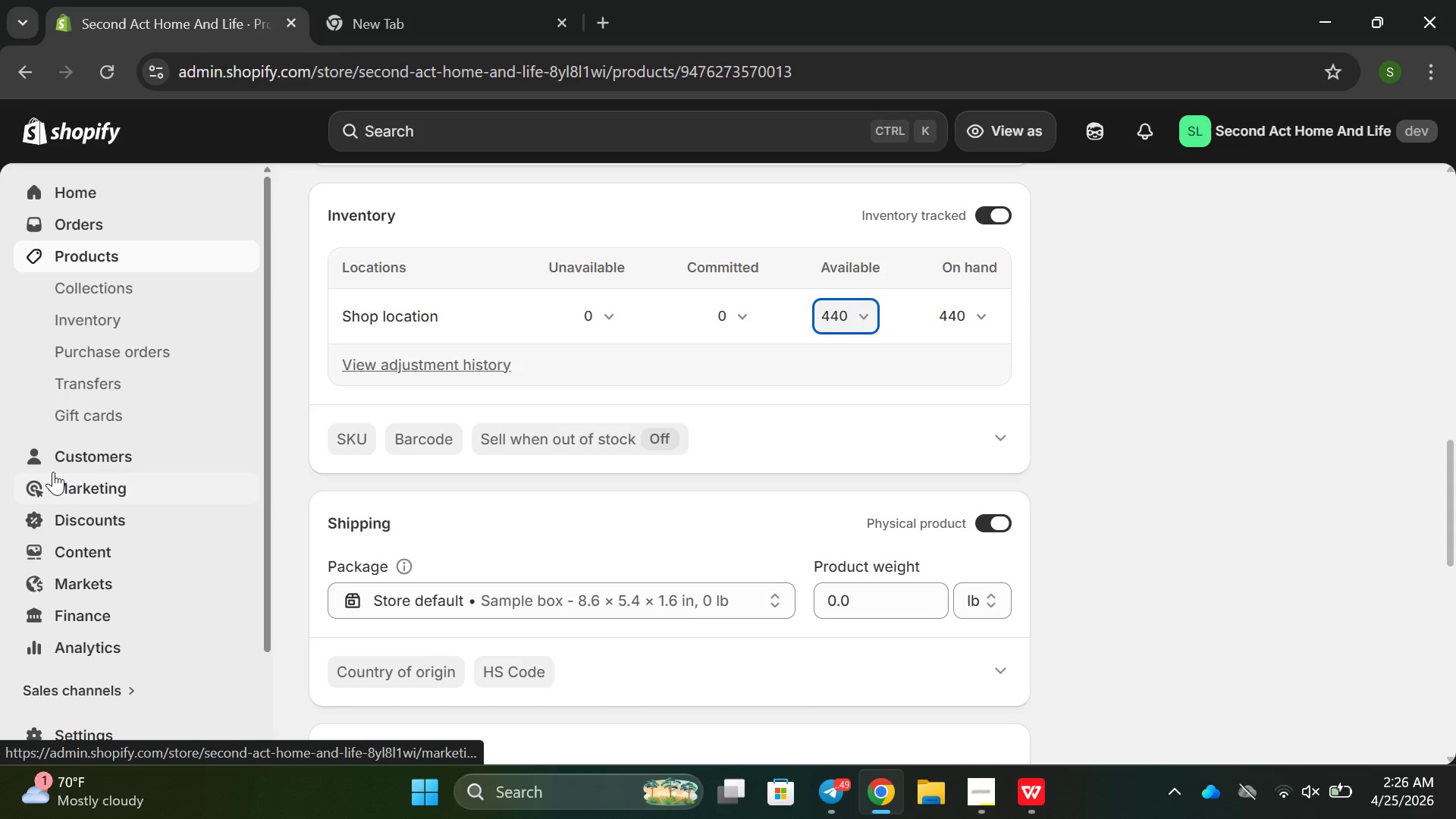 
left_click([59, 256])
 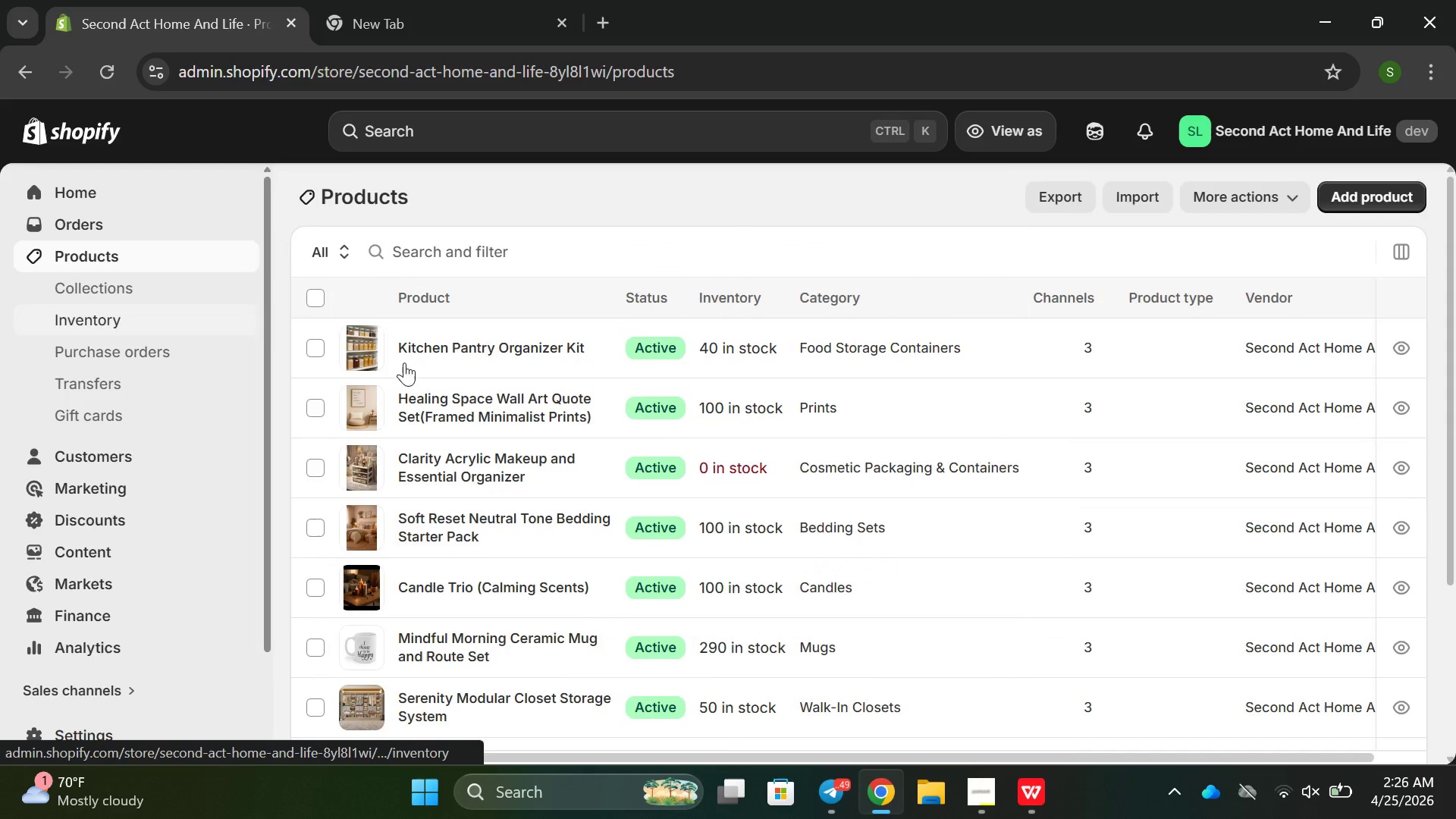 
scroll: coordinate [661, 484], scroll_direction: down, amount: 4.0
 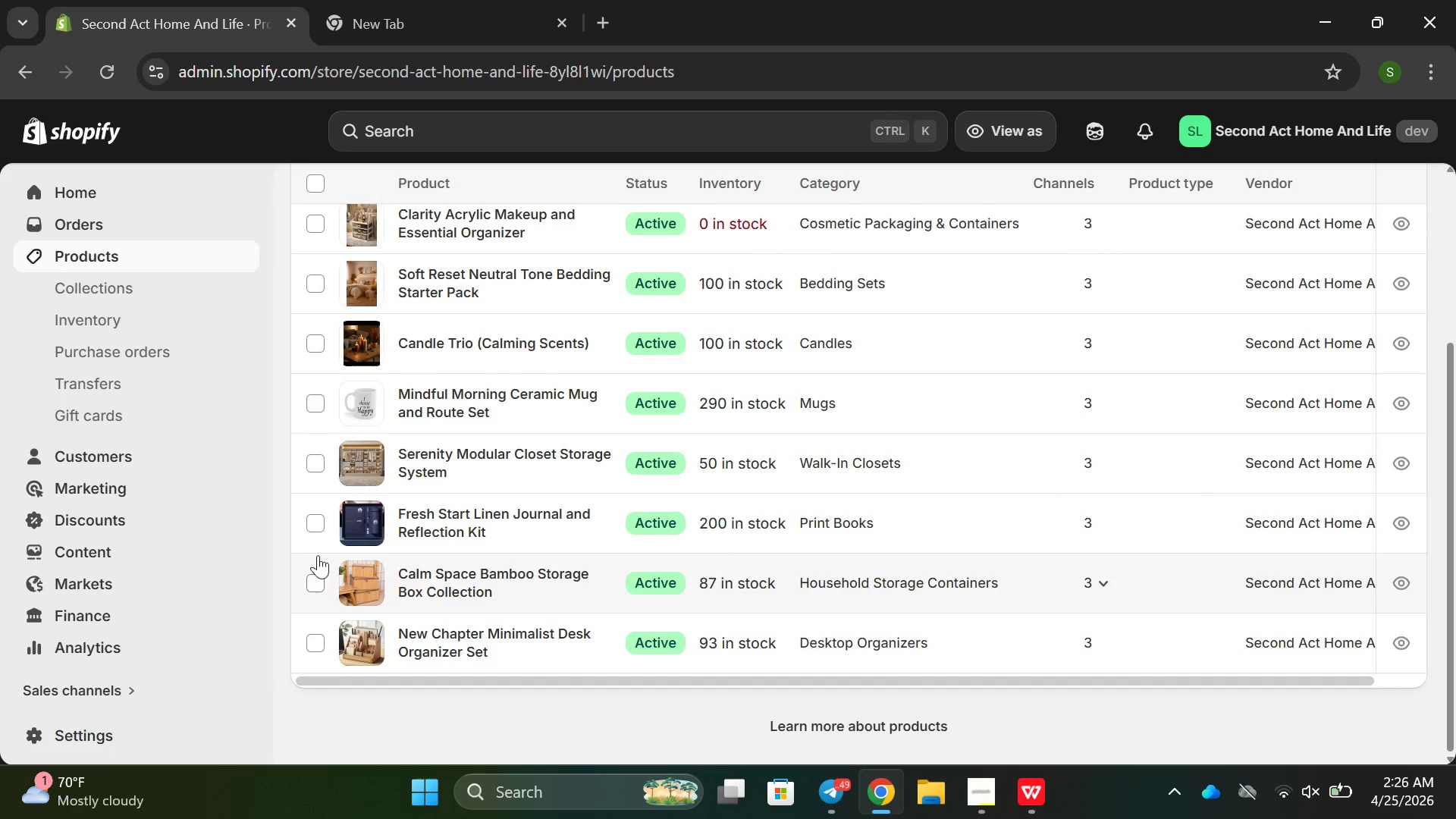 
scroll: coordinate [366, 438], scroll_direction: up, amount: 5.0
 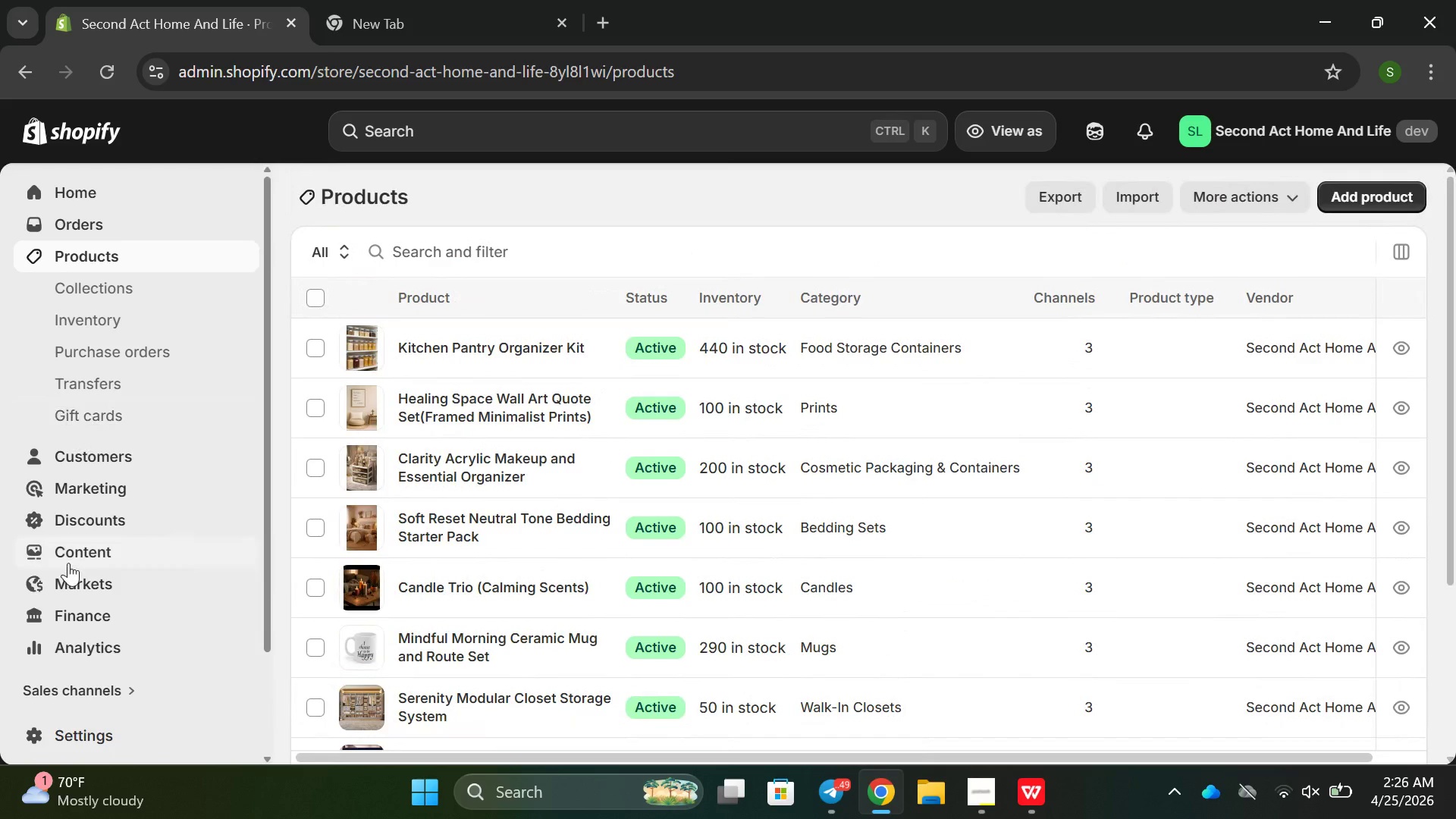 
scroll: coordinate [93, 574], scroll_direction: down, amount: 3.0
 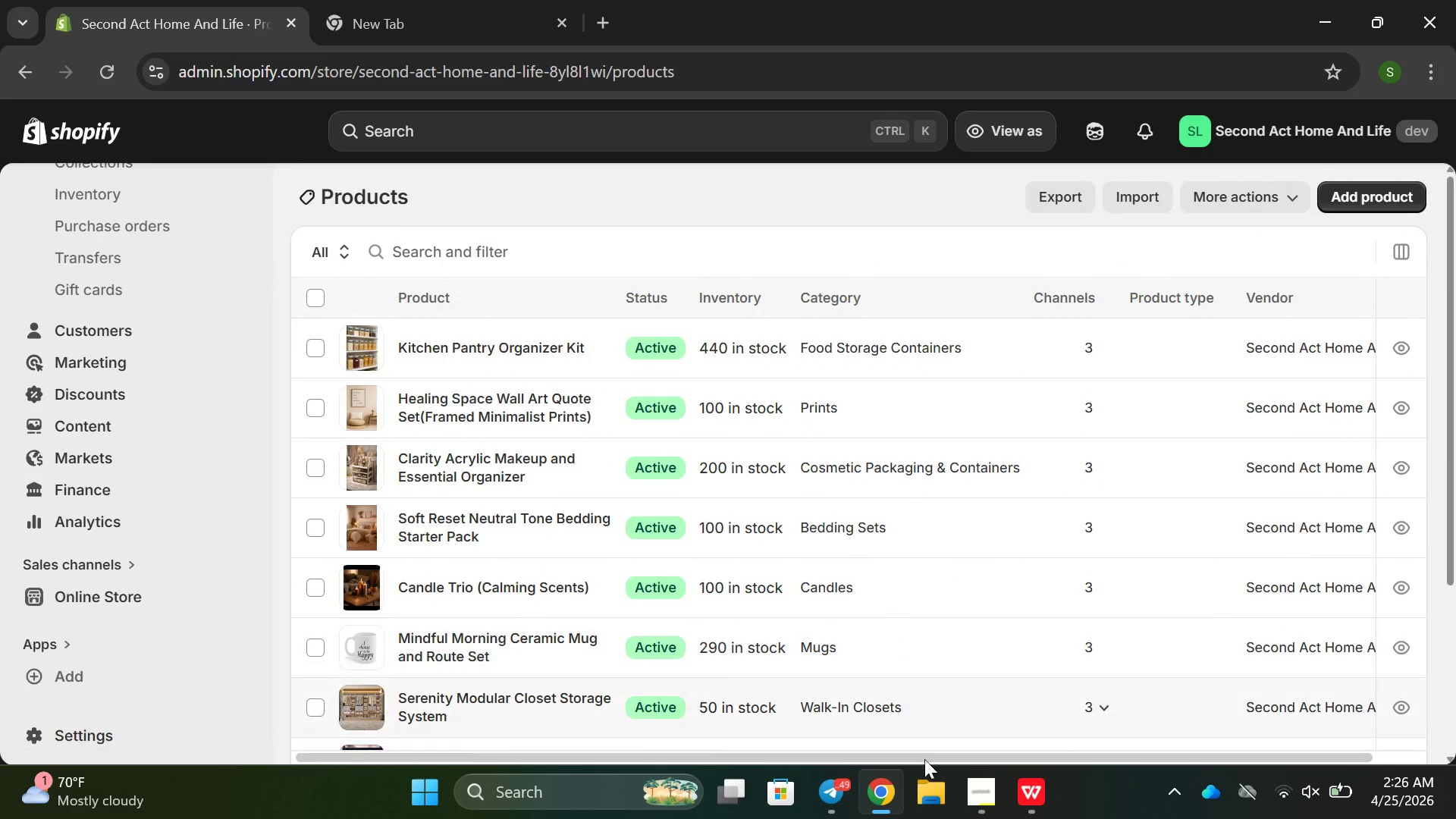 
left_click([992, 786])